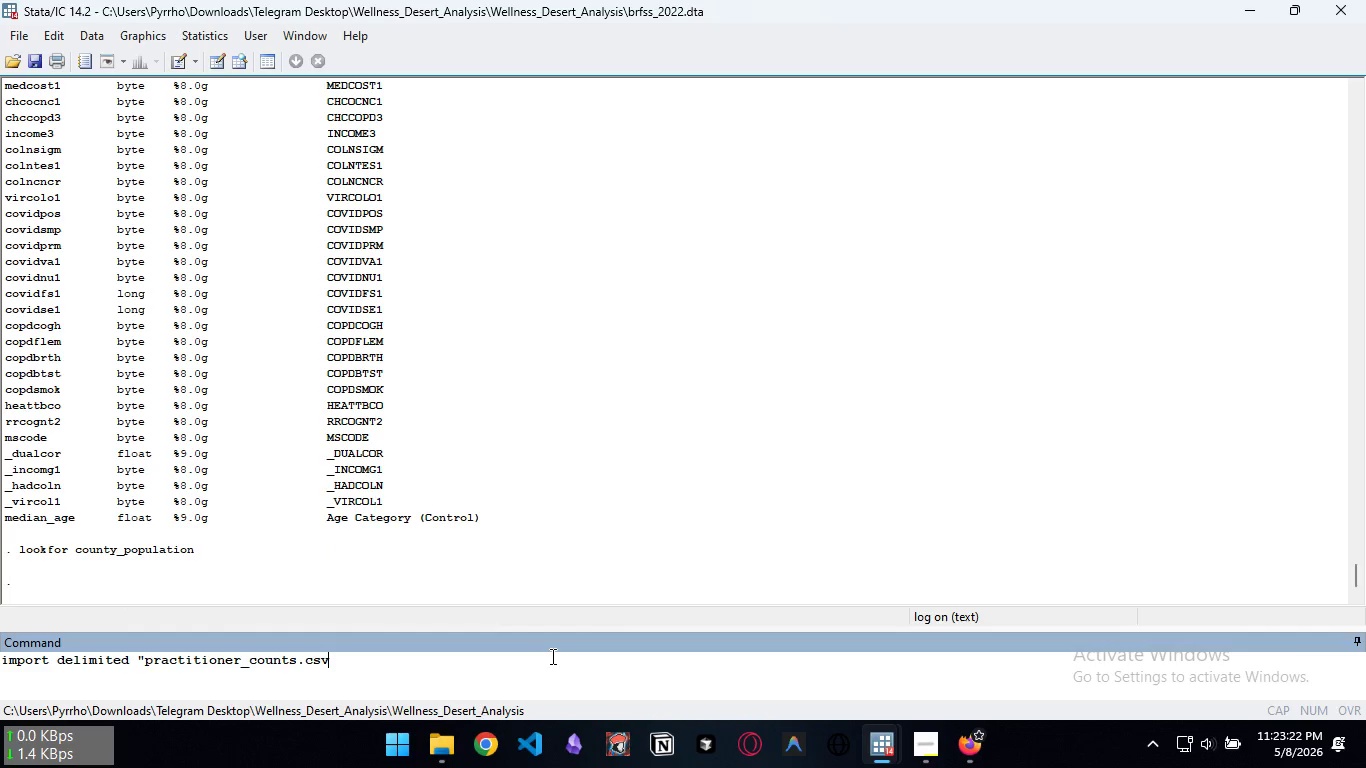 
key(Shift+Quote)
 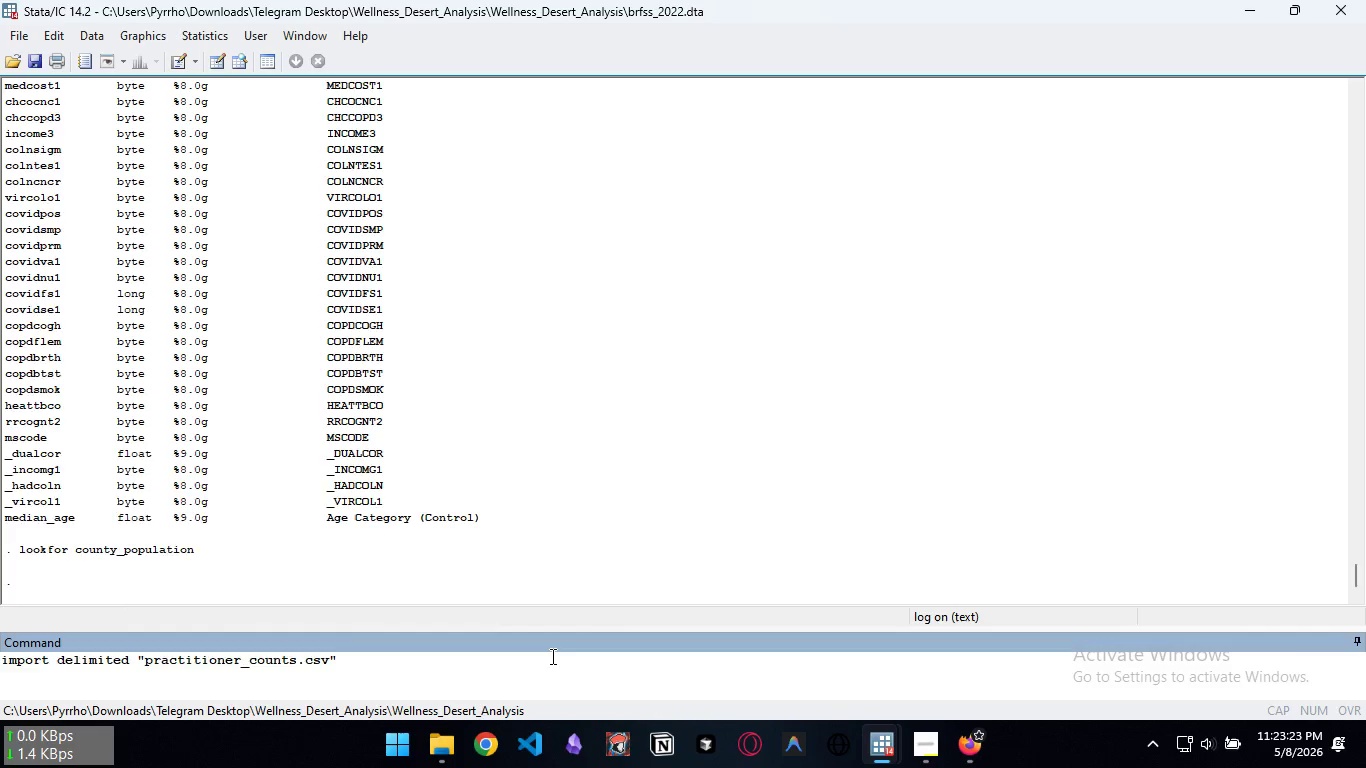 
key(Enter)
 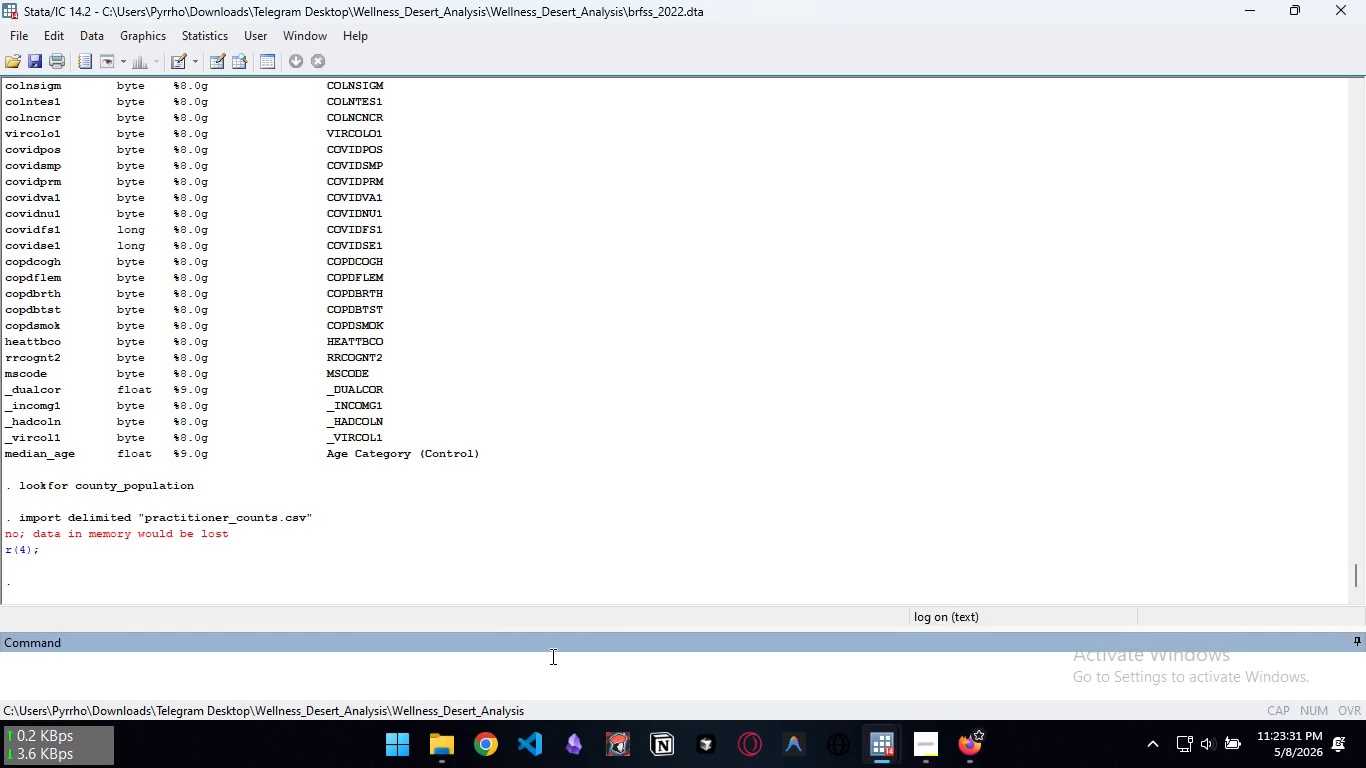 
wait(12.66)
 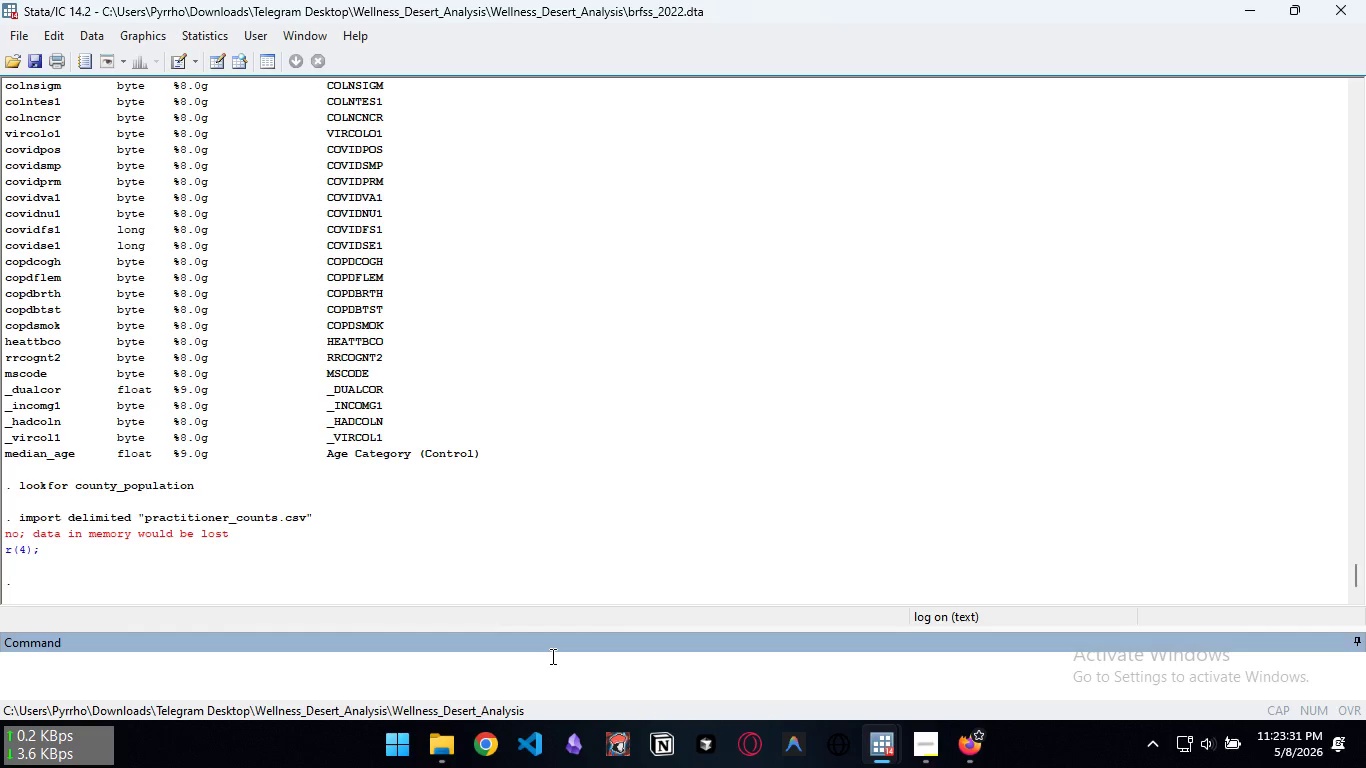 
left_click([123, 57])
 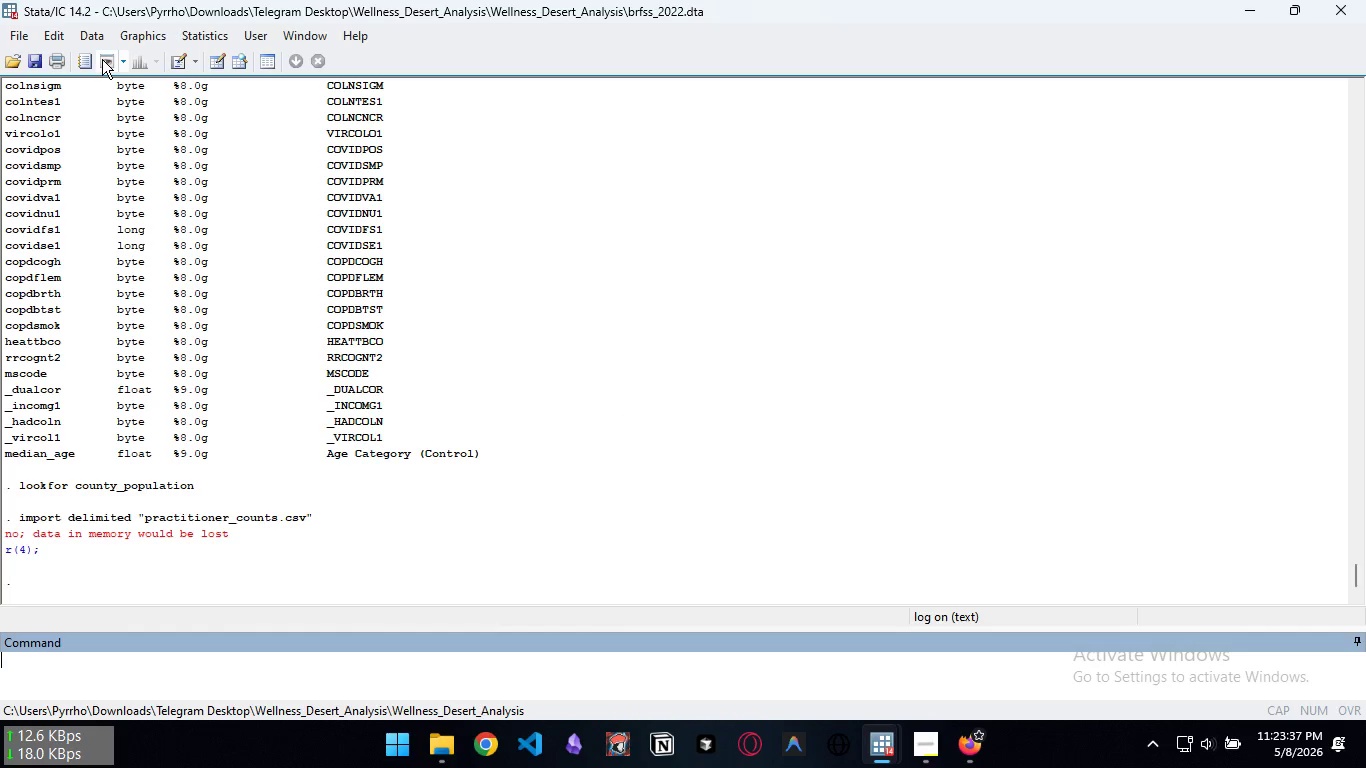 
double_click([102, 59])
 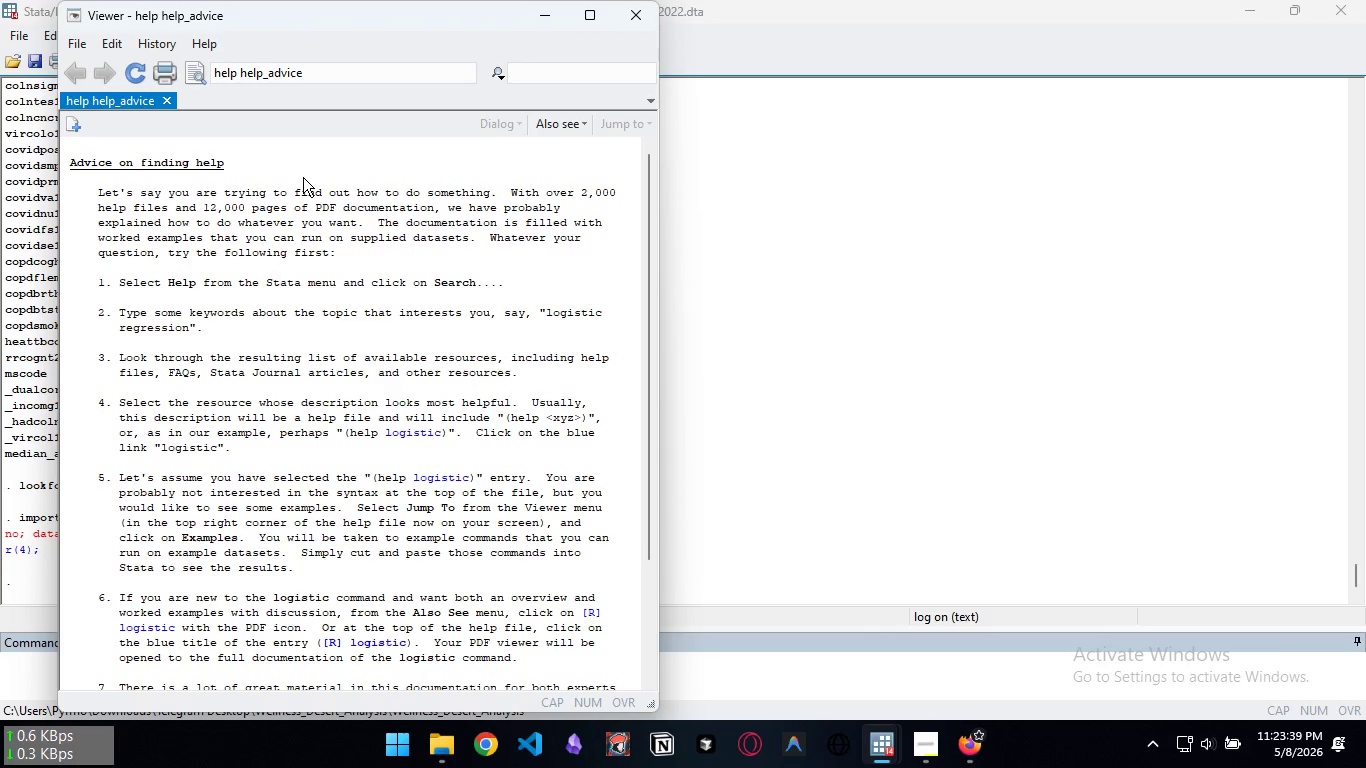 
scroll: coordinate [303, 177], scroll_direction: down, amount: 3.0
 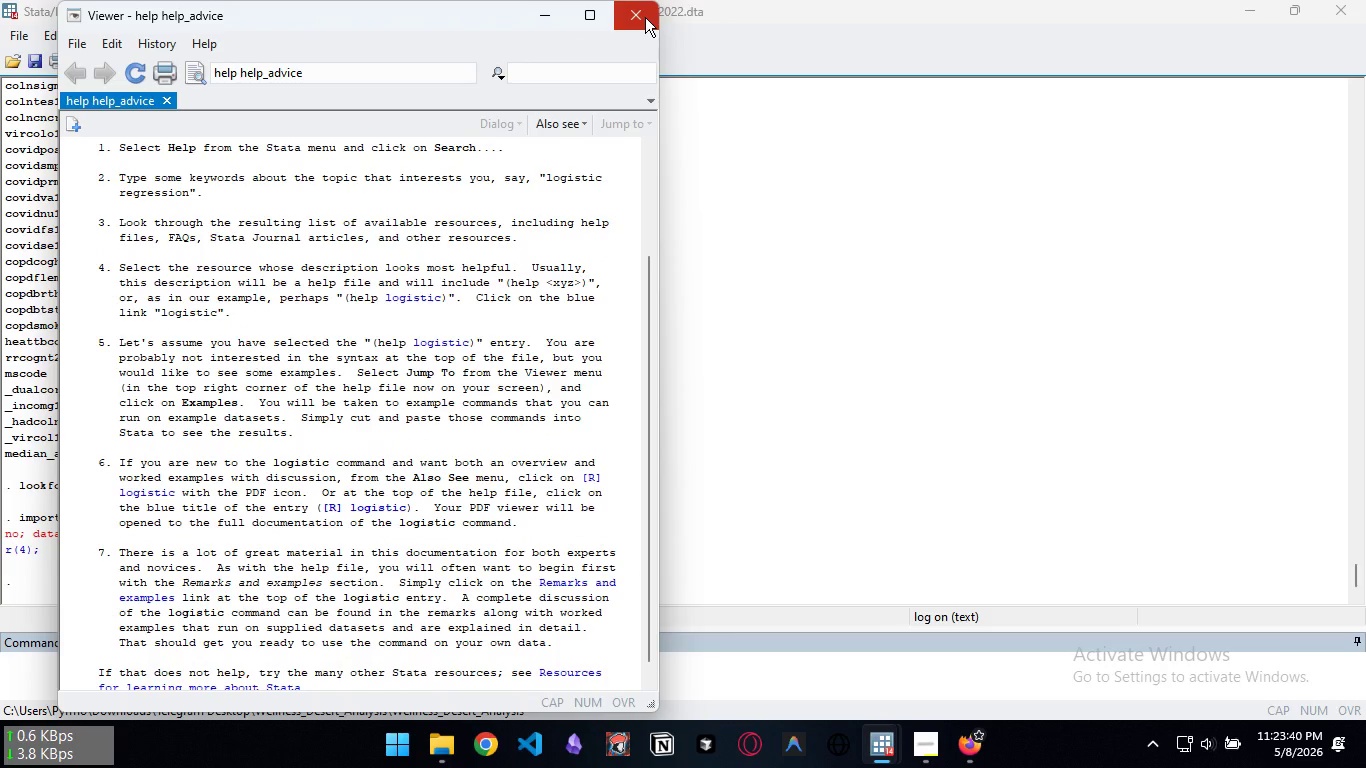 
left_click([645, 17])
 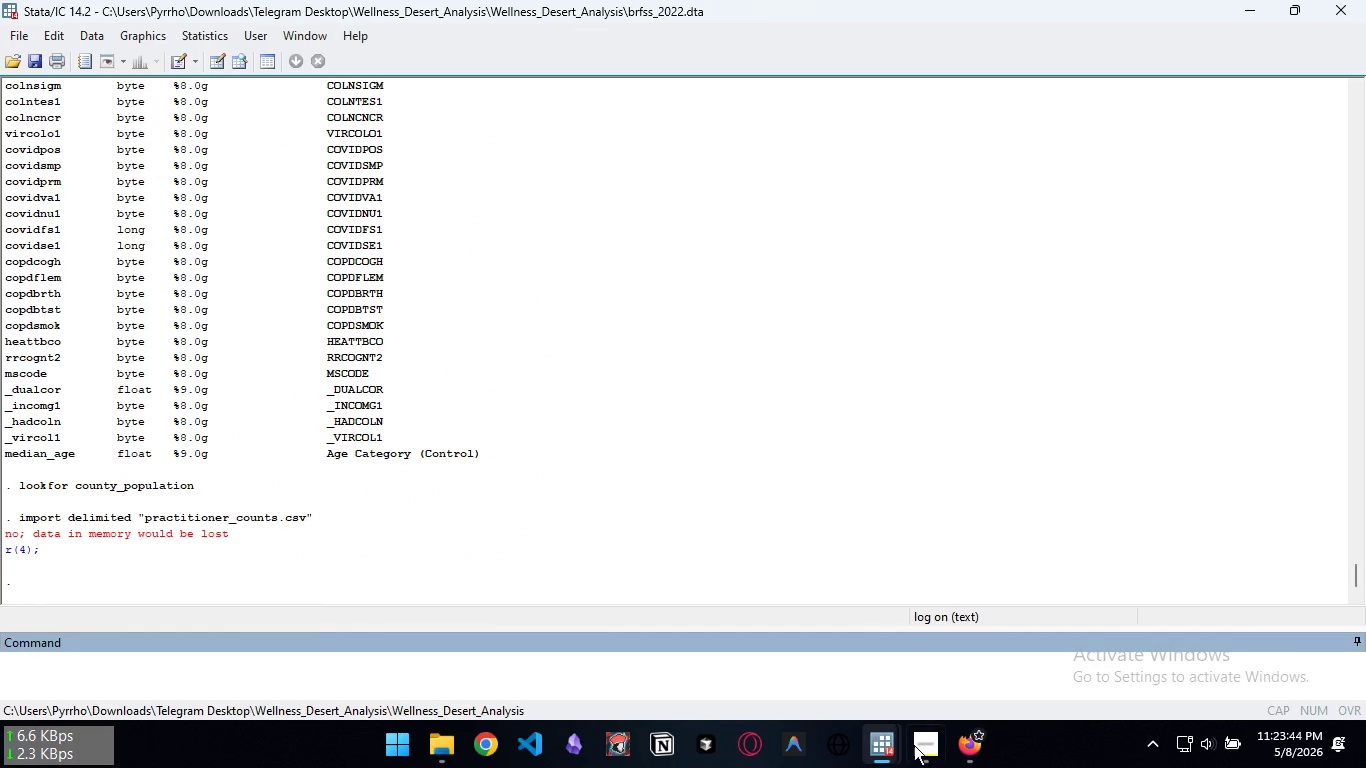 
left_click([950, 671])
 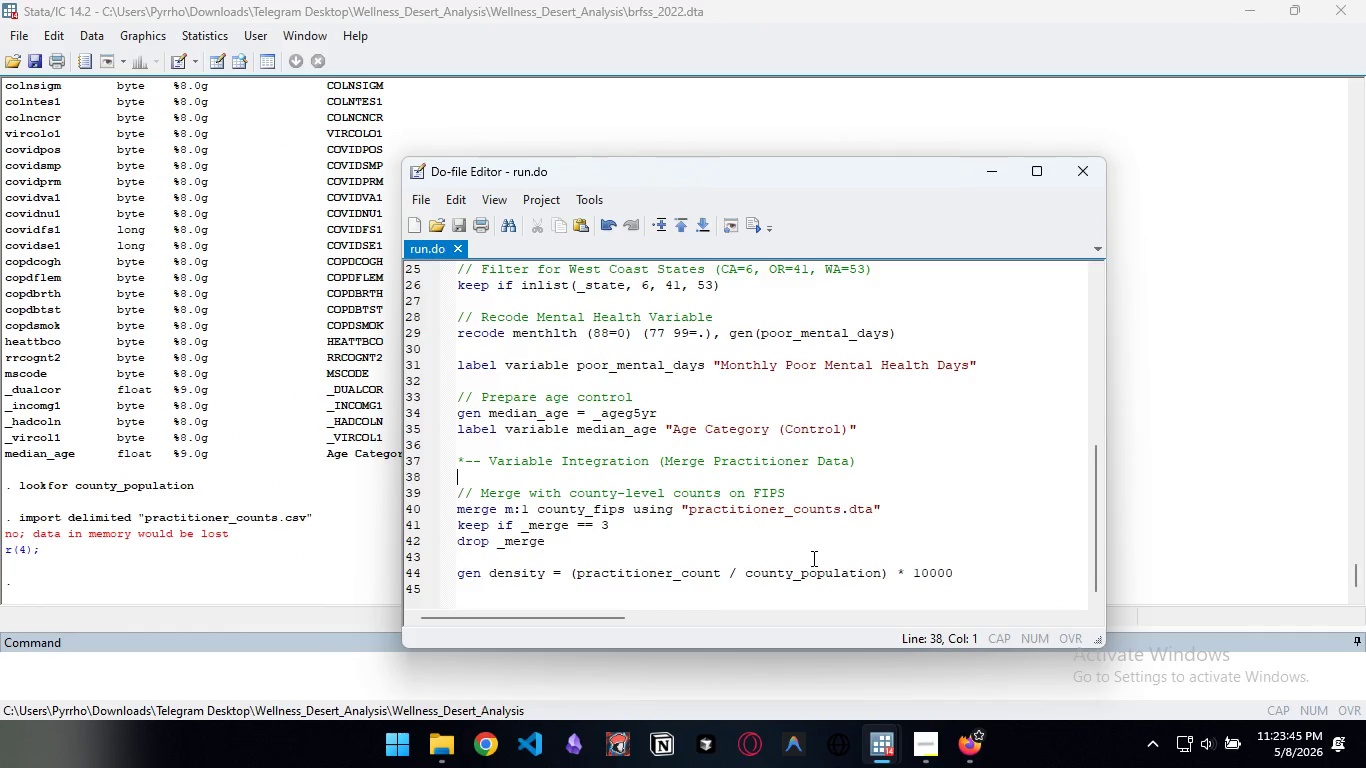 
scroll: coordinate [812, 558], scroll_direction: down, amount: 4.0
 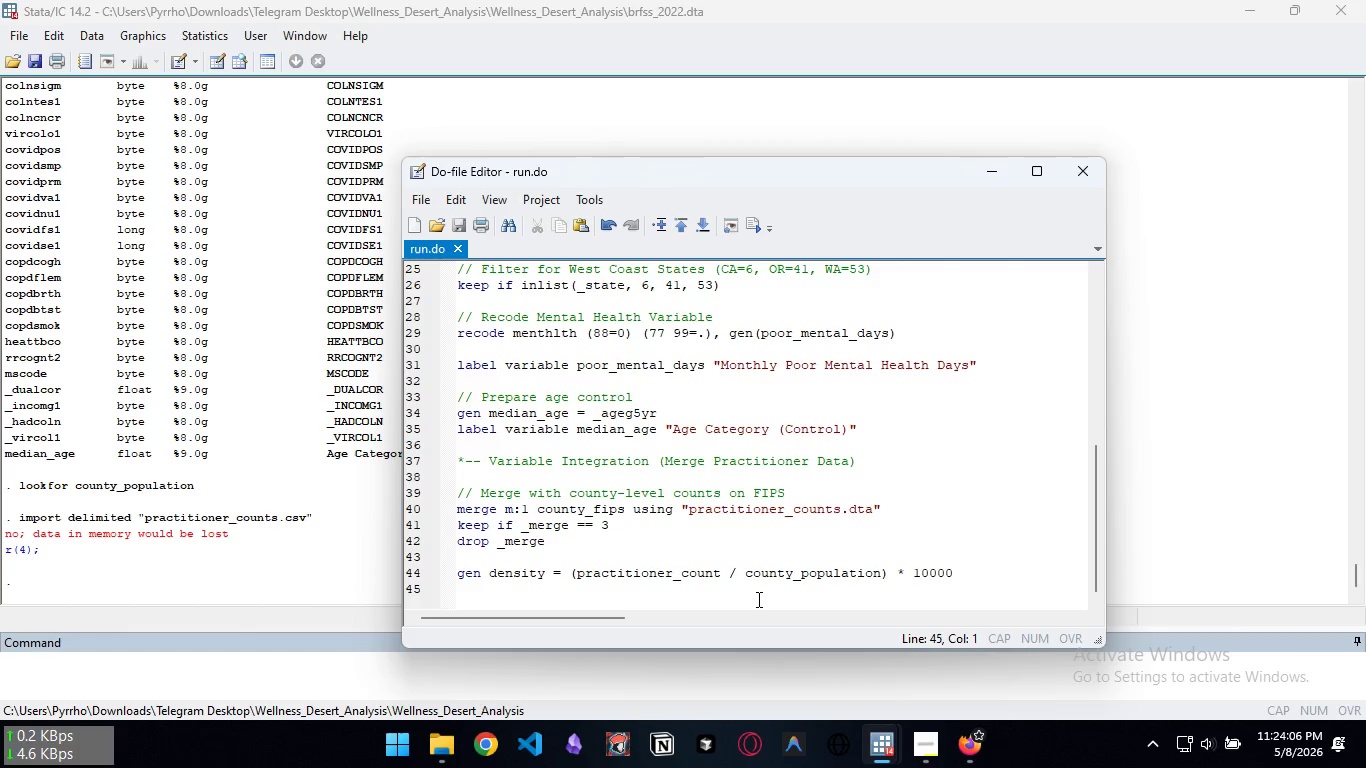 
wait(24.6)
 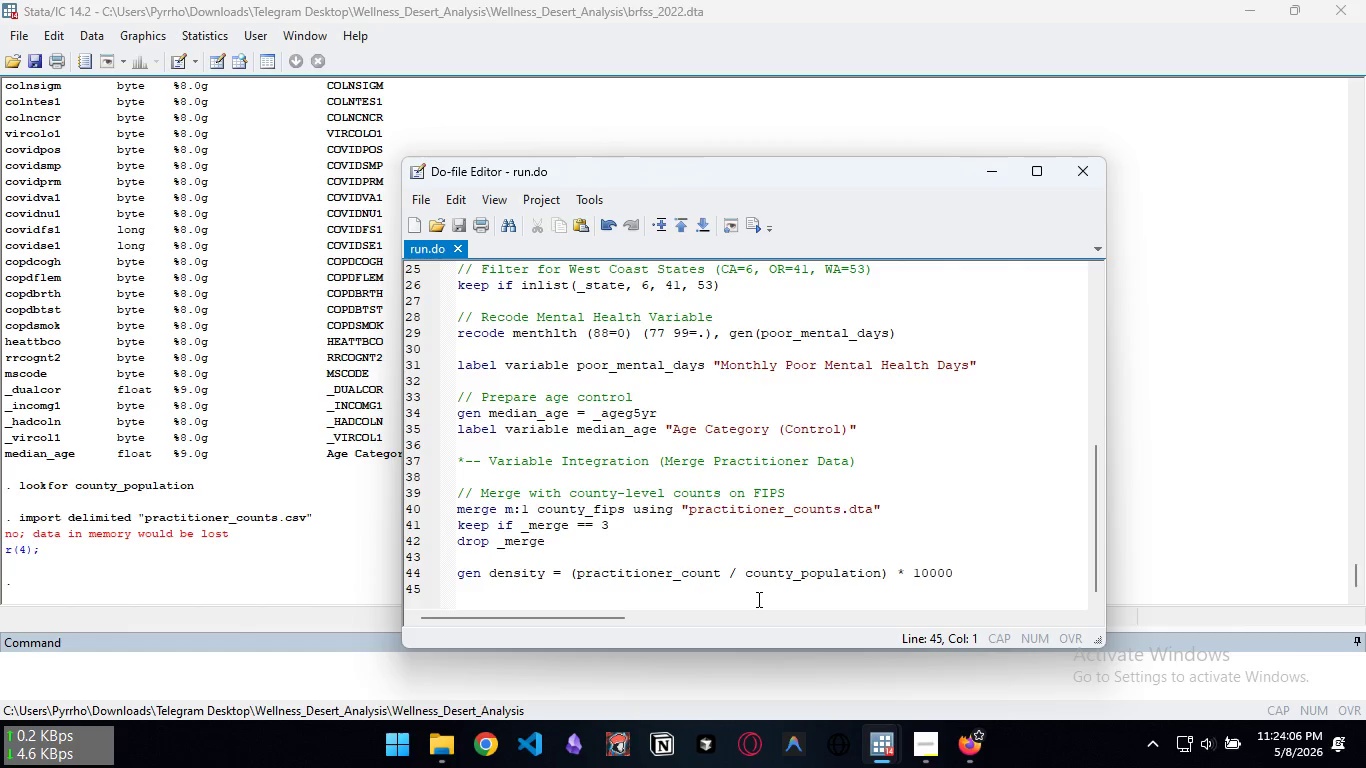 
type(label variable density "Practio)
key(Backspace)
type(tioners per 10,000 residents")
 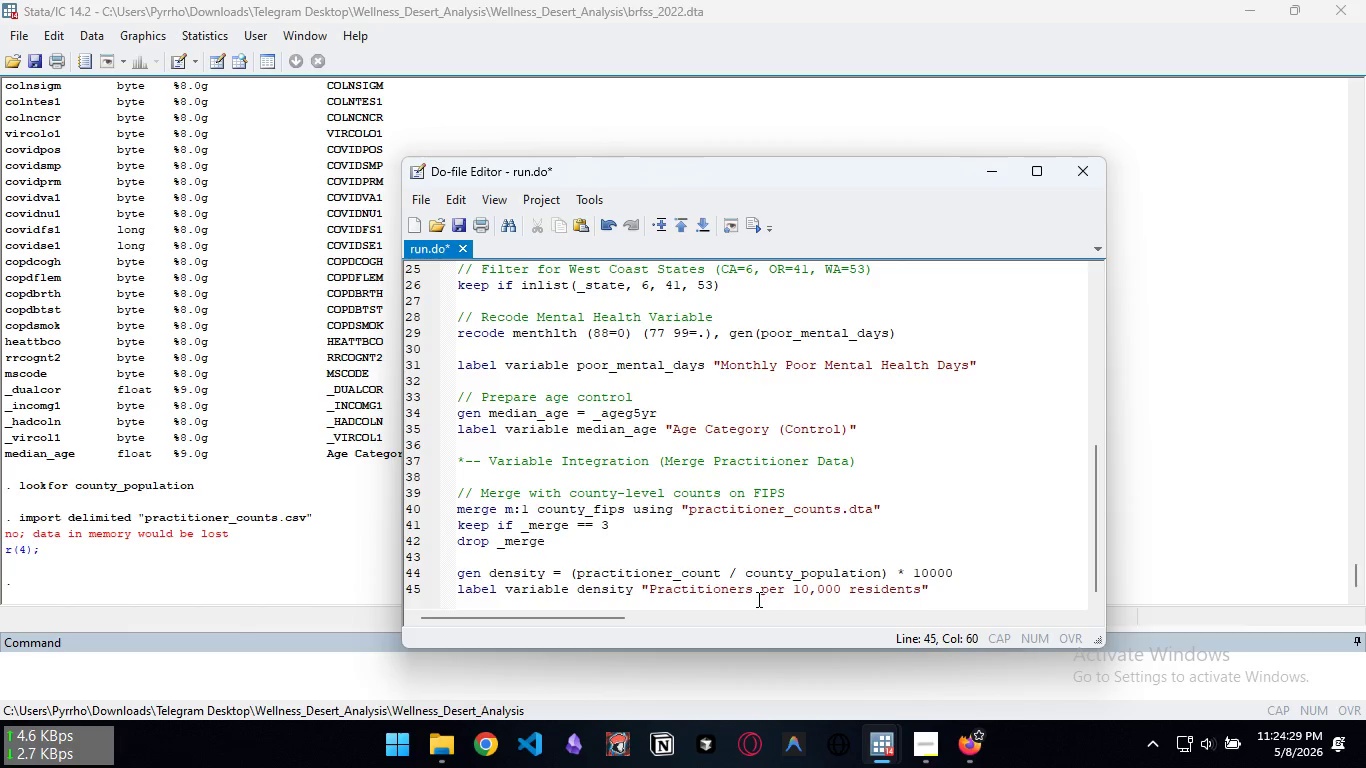 
key(Enter)
 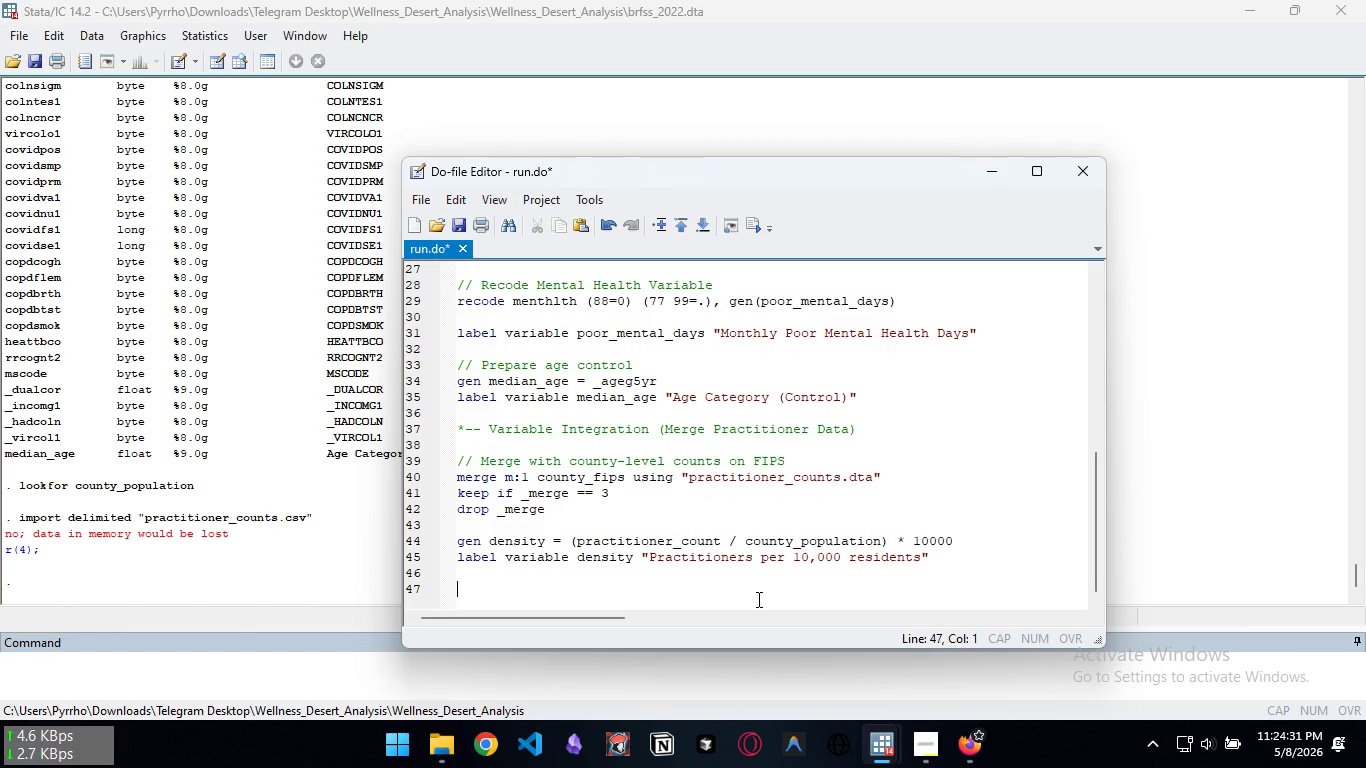 
key(Enter)
 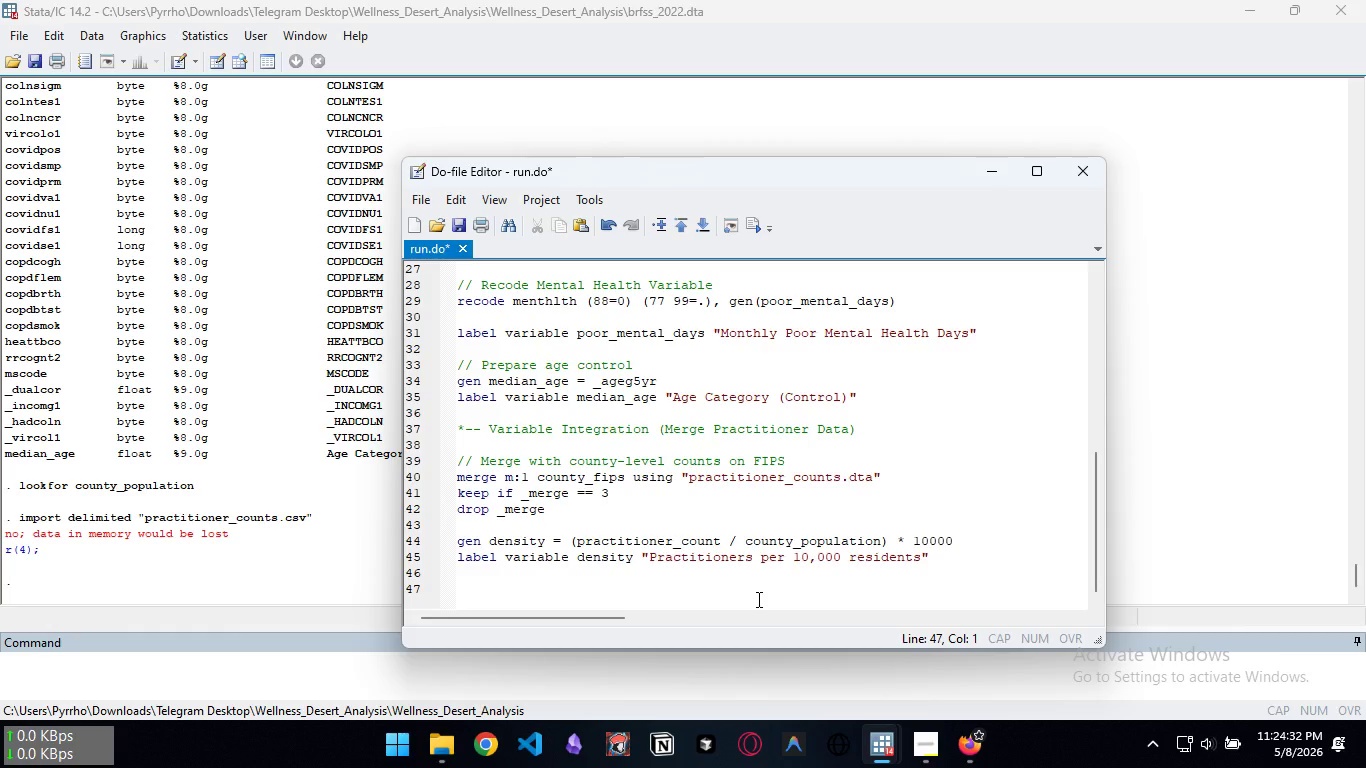 
type(*-- Descriptive)
key(Backspace)
type( Statistics)
 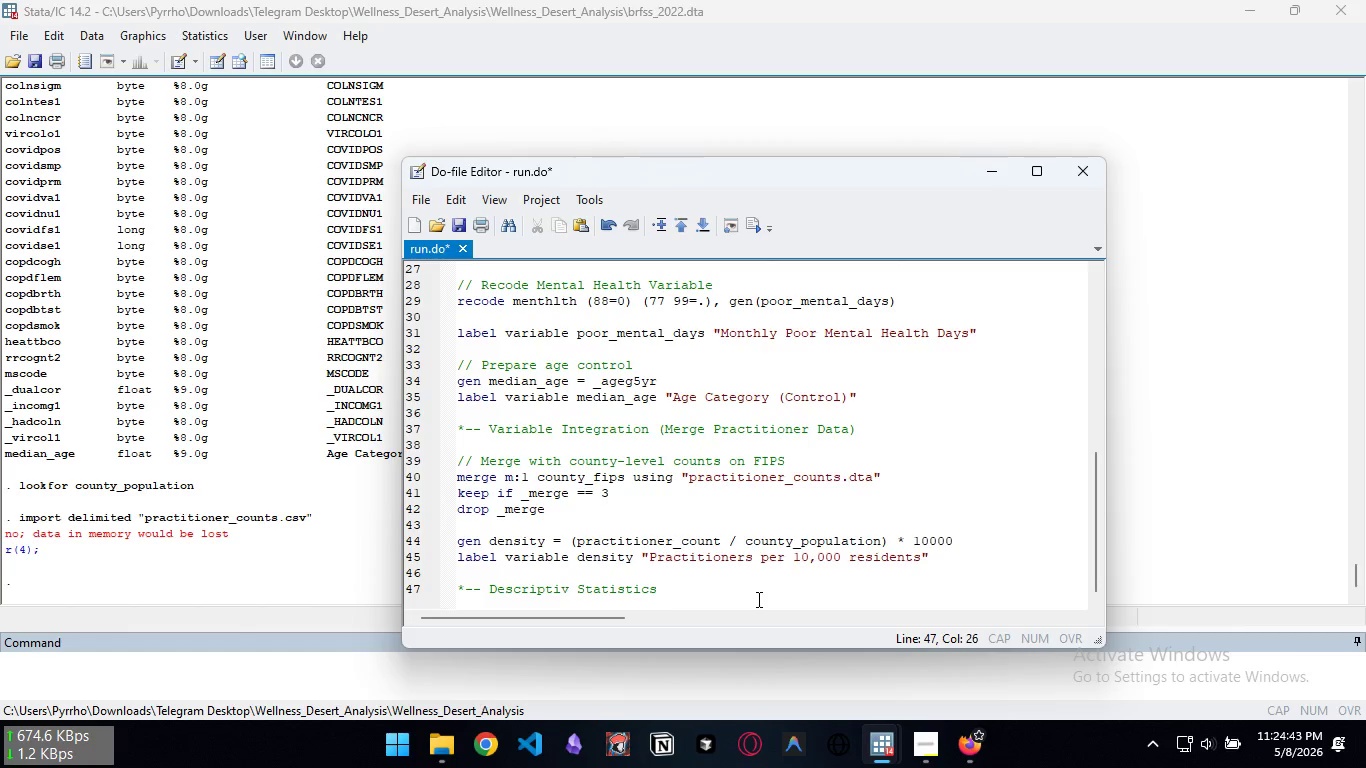 
key(Shift+Enter)
 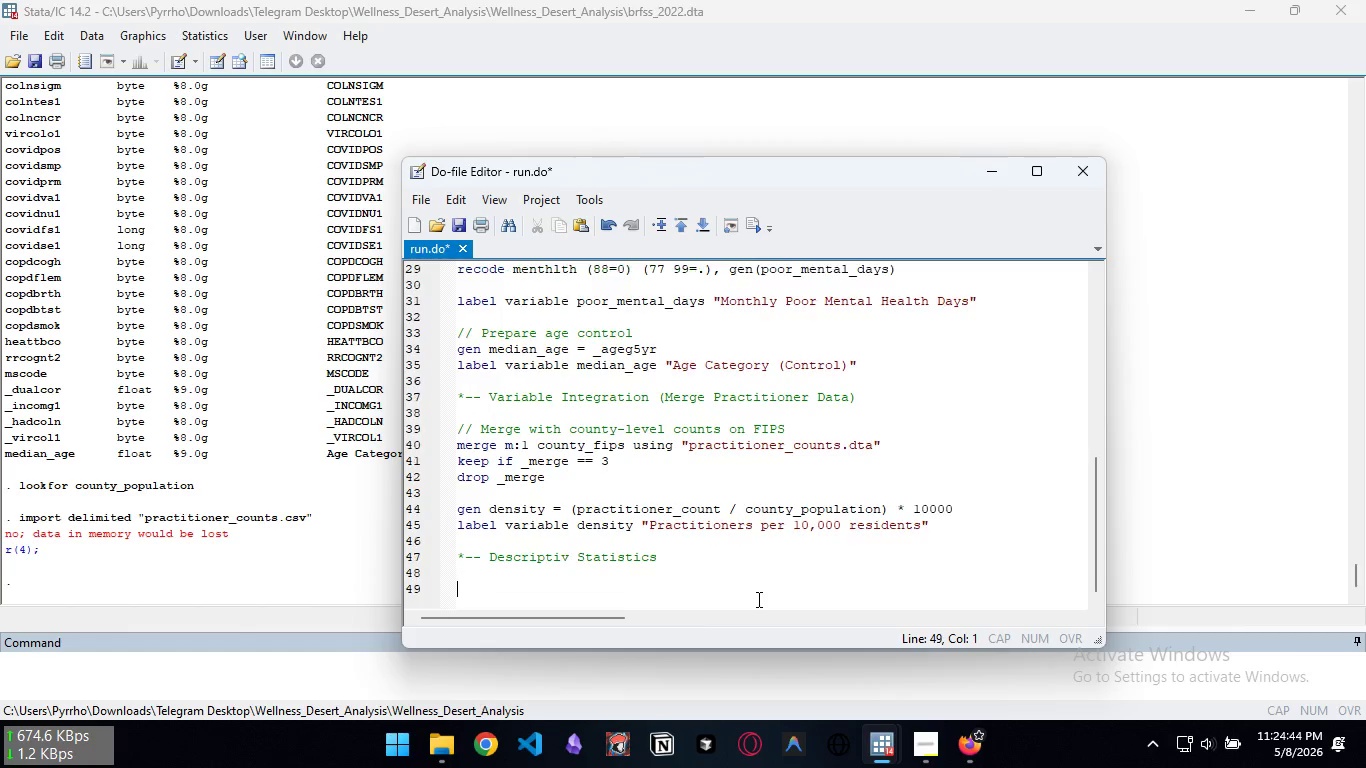 
key(Shift+Enter)
 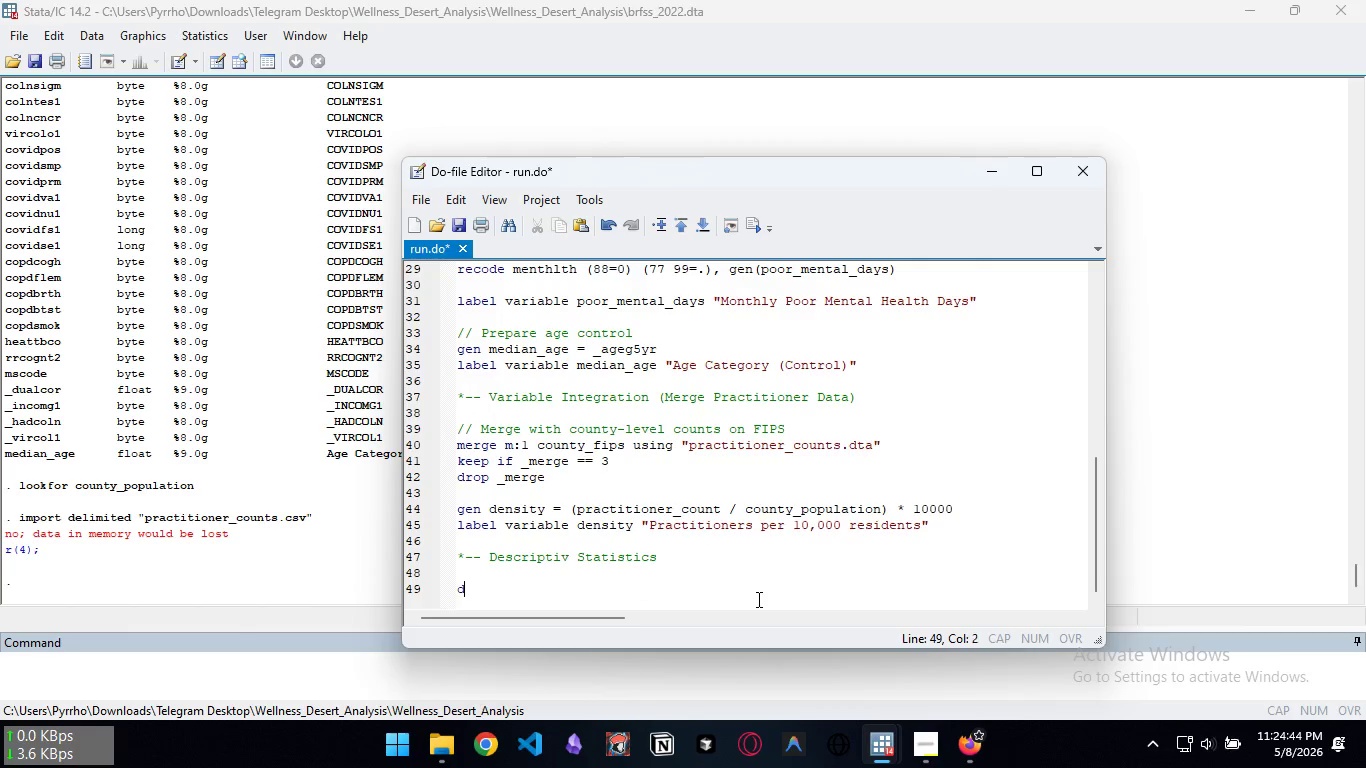 
type(ds)
key(Backspace)
key(Backspace)
key(Backspace)
type(display _newline "Analysis Sample Size:" _N)
 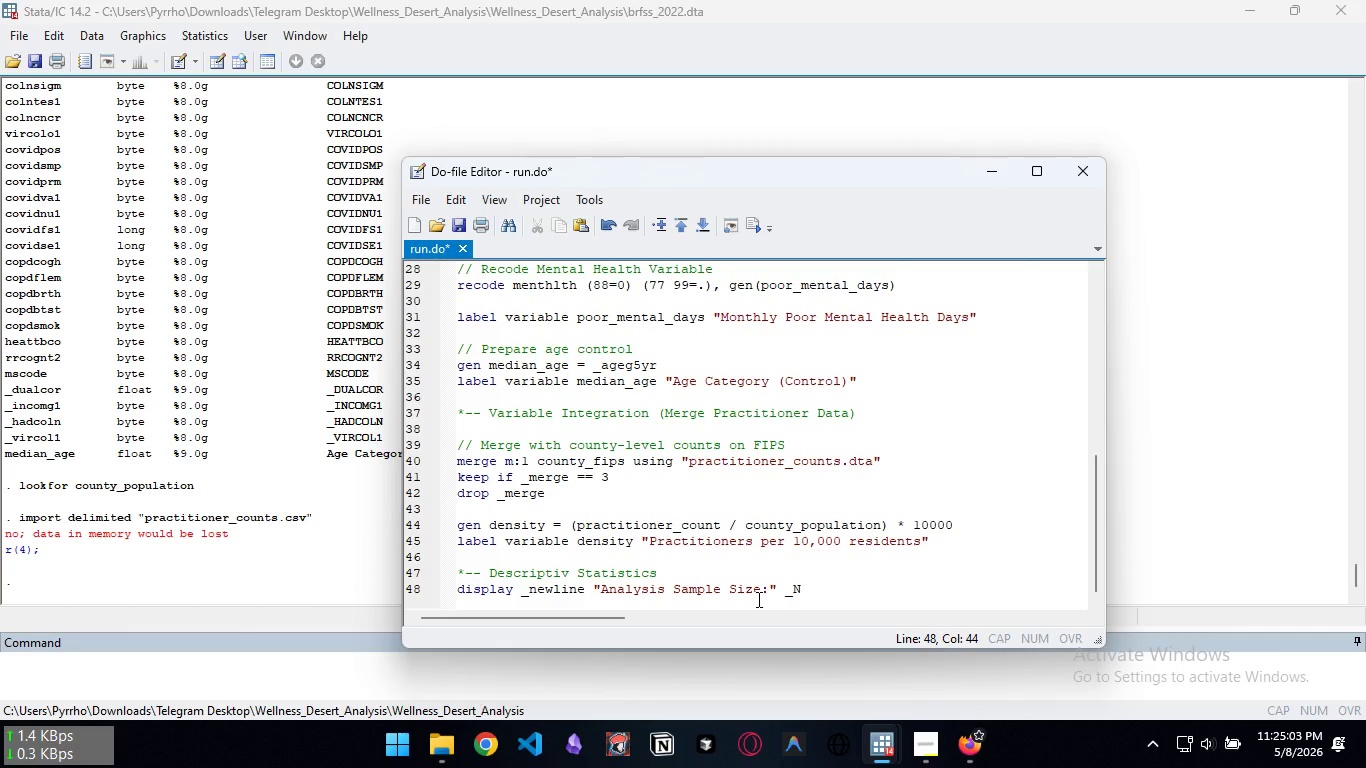 
key(Enter)
 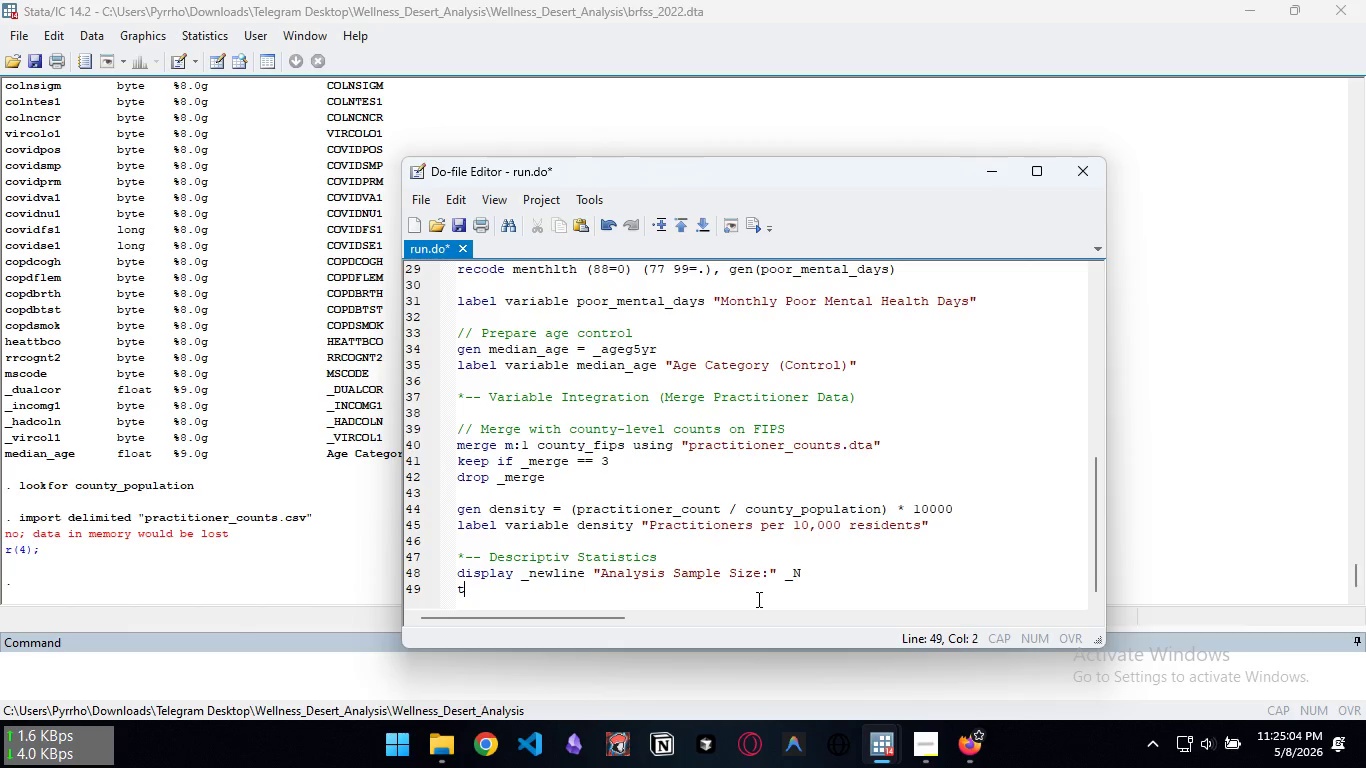 
type(tabstat ed)
key(Backspace)
key(Backspace)
type(density poor_mental_days, by)_)
key(Backspace)
key(Backspace)
type((_state) statistics))
key(Backspace)
type((mean sd) format(%9.2f))
 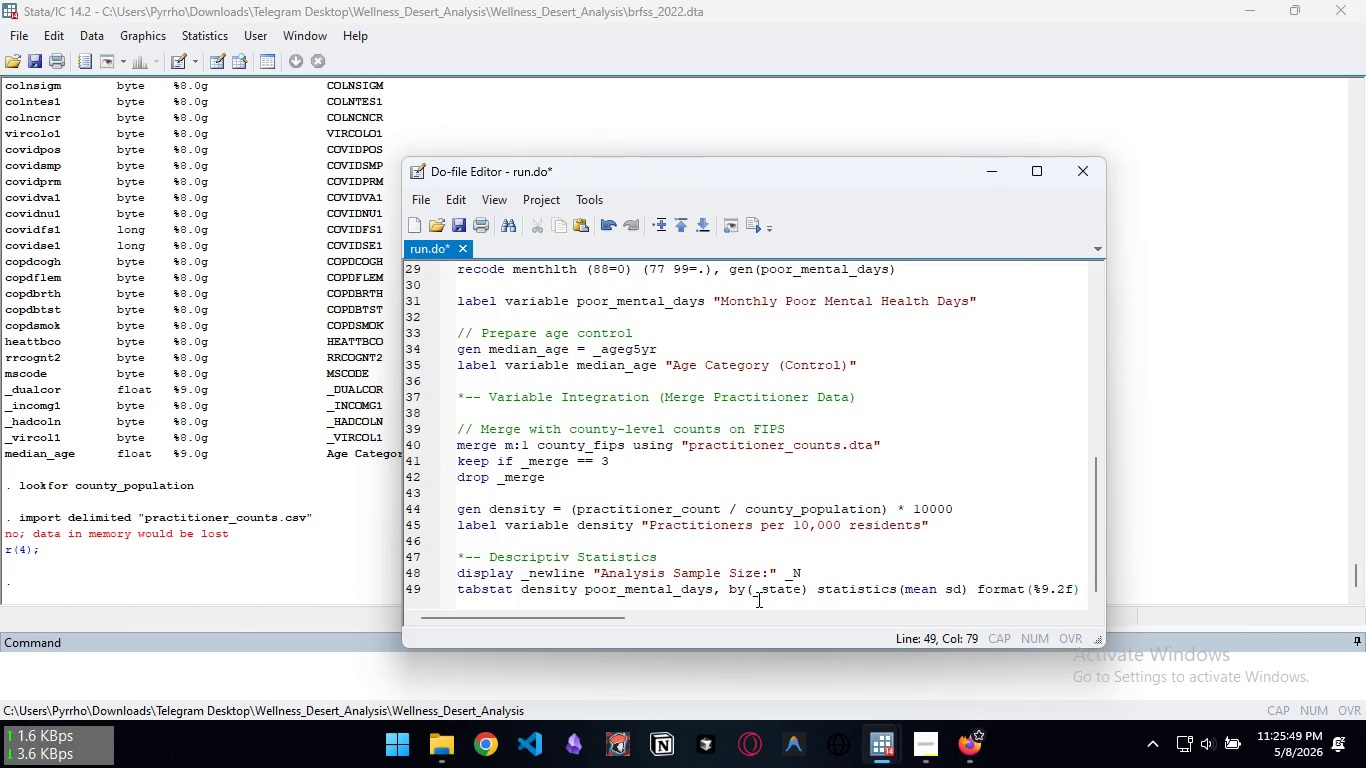 
key(Control+S)
 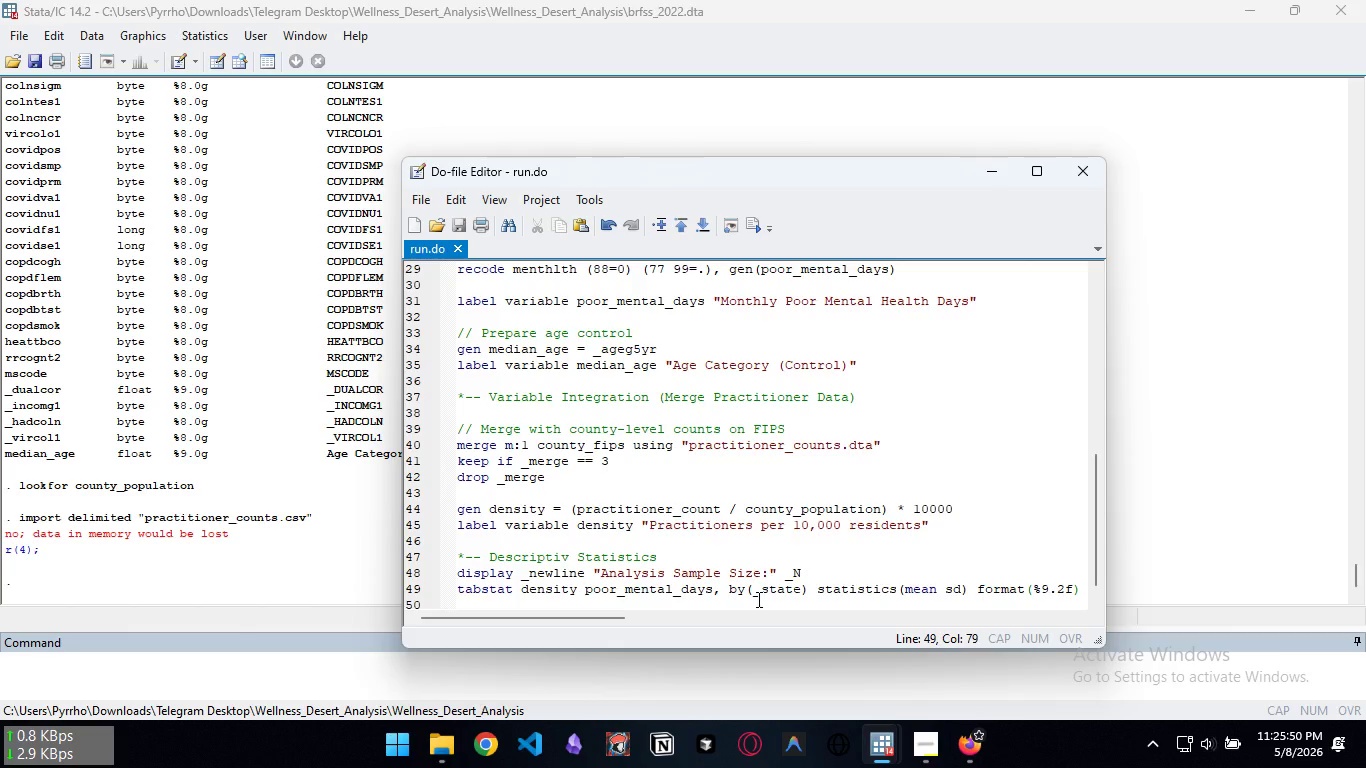 
key(Shift+Enter)
 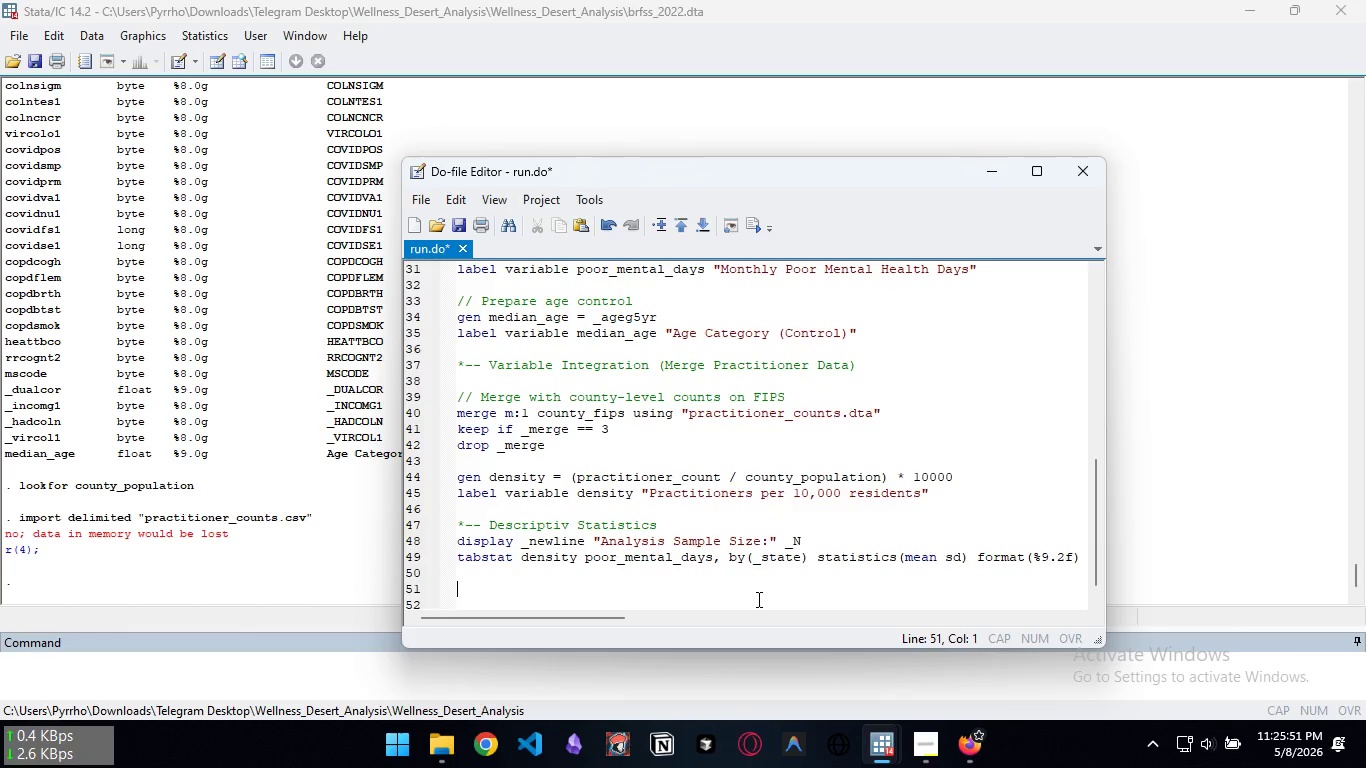 
key(Shift+Enter)
 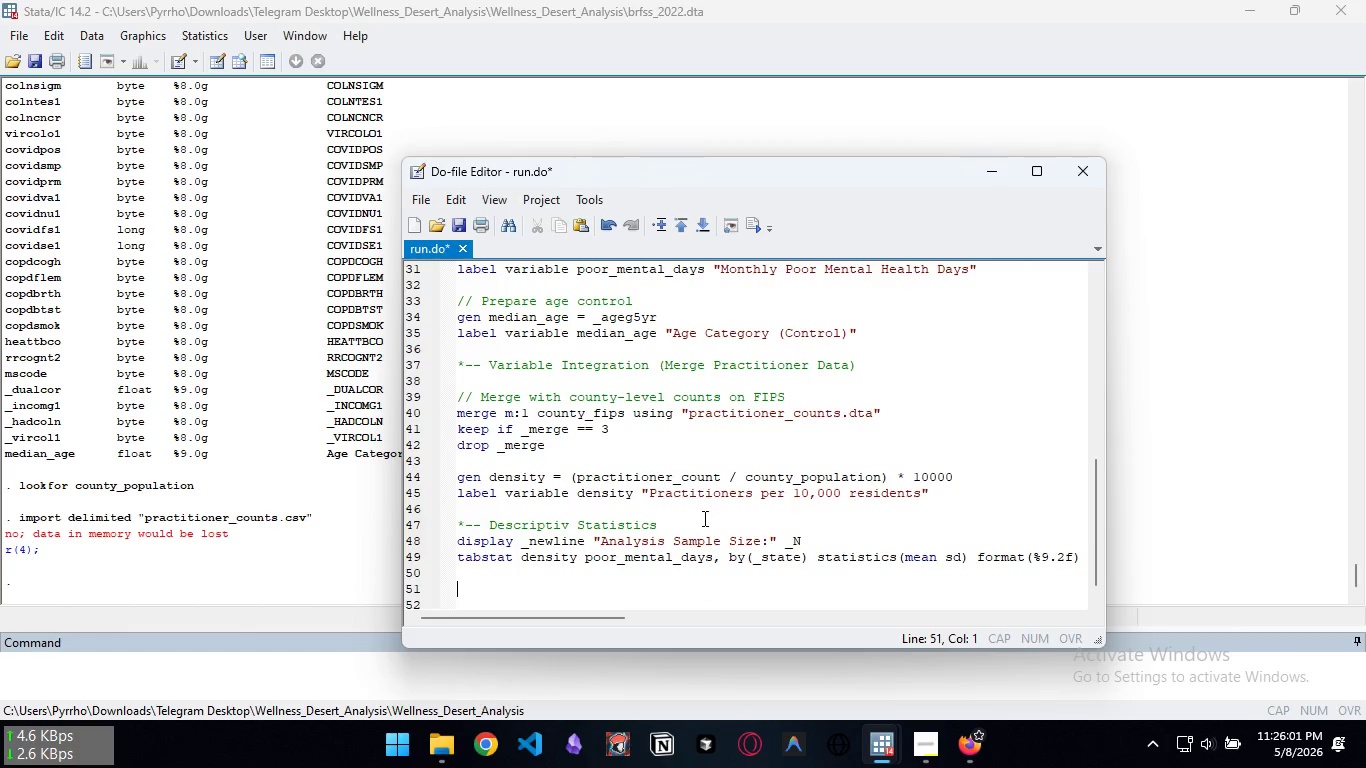 
wait(14.34)
 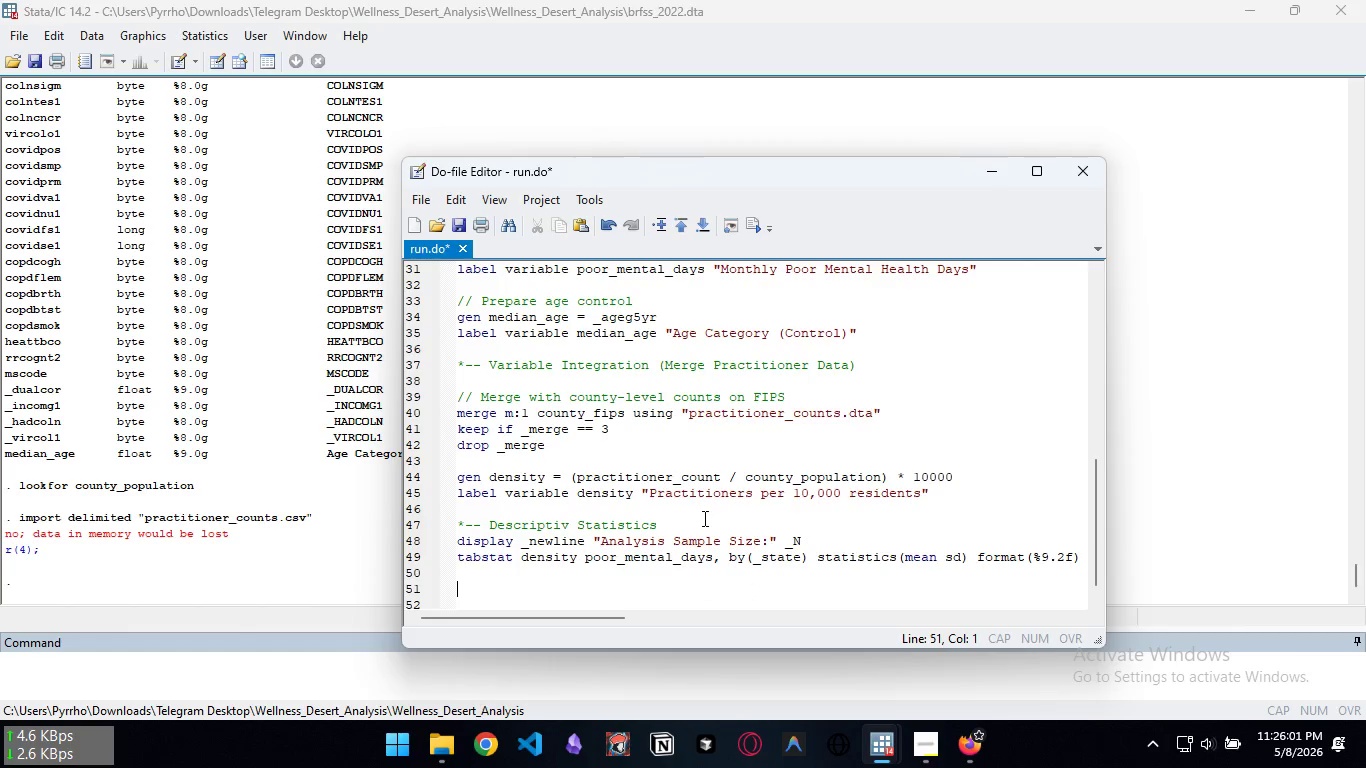 
scroll: coordinate [641, 430], scroll_direction: up, amount: 2.0
 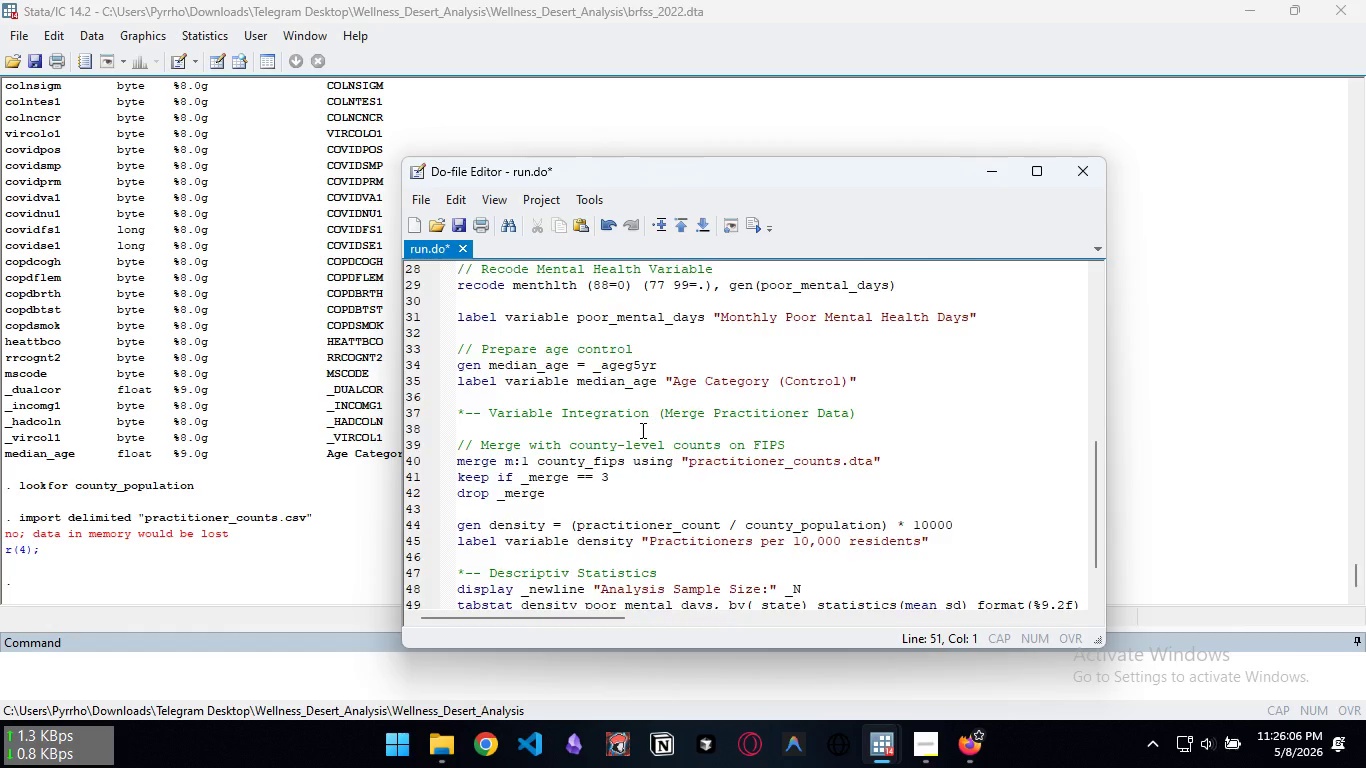 
scroll: coordinate [641, 430], scroll_direction: down, amount: 4.0
 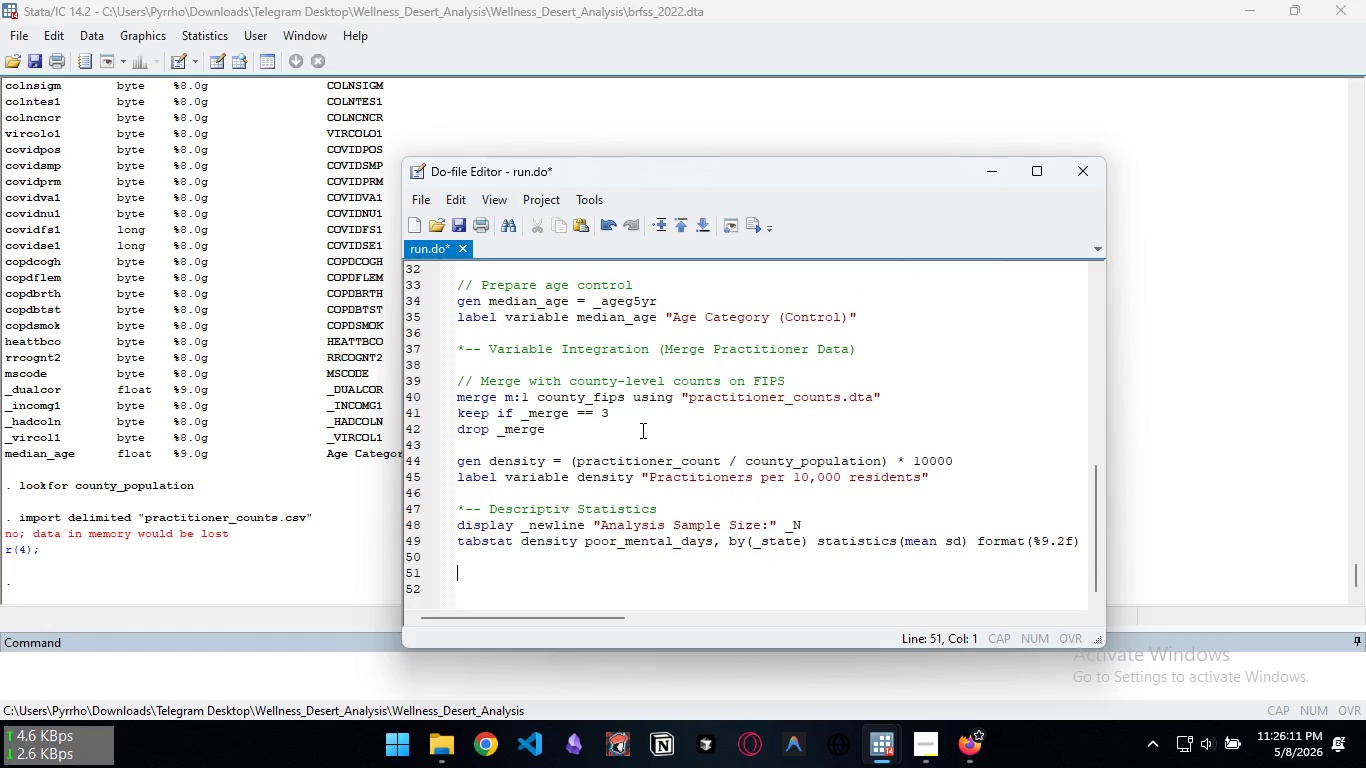 
wait(9.12)
 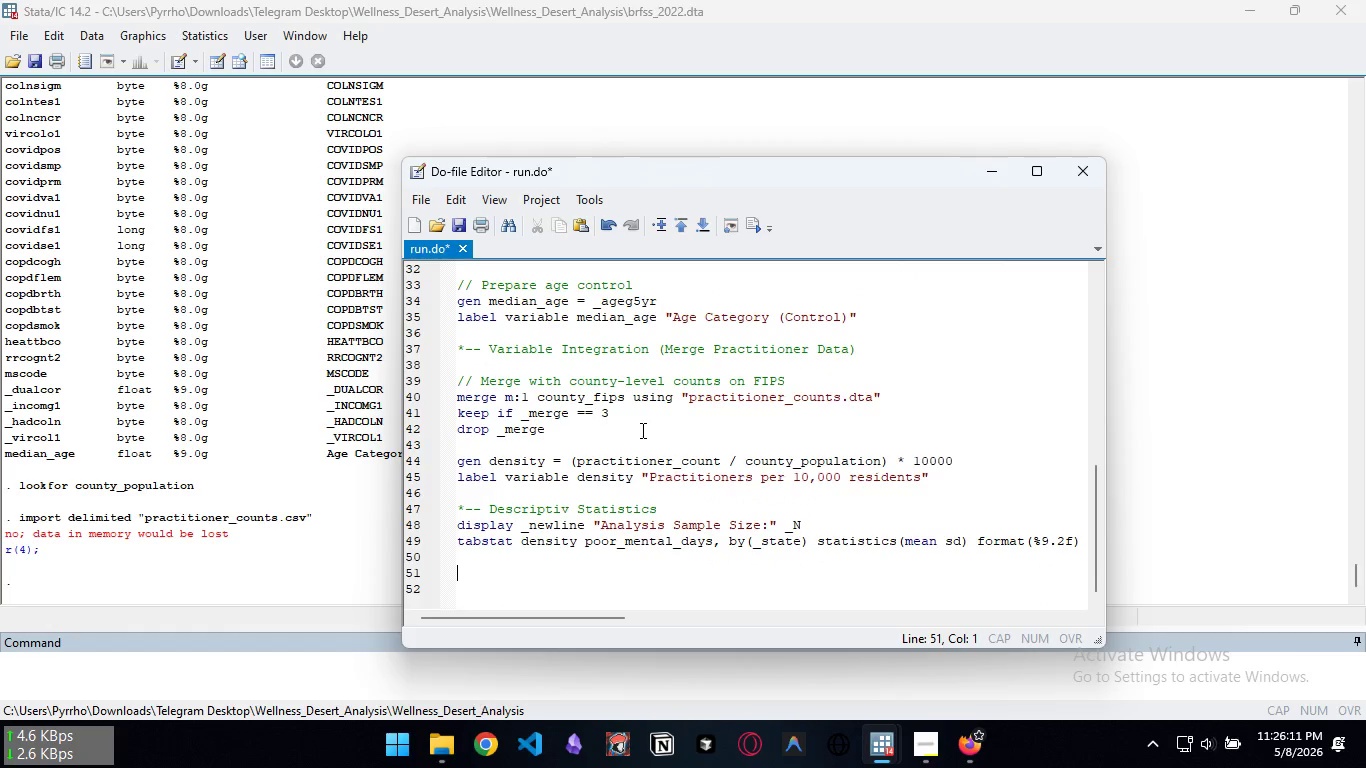 
left_click([261, 426])
 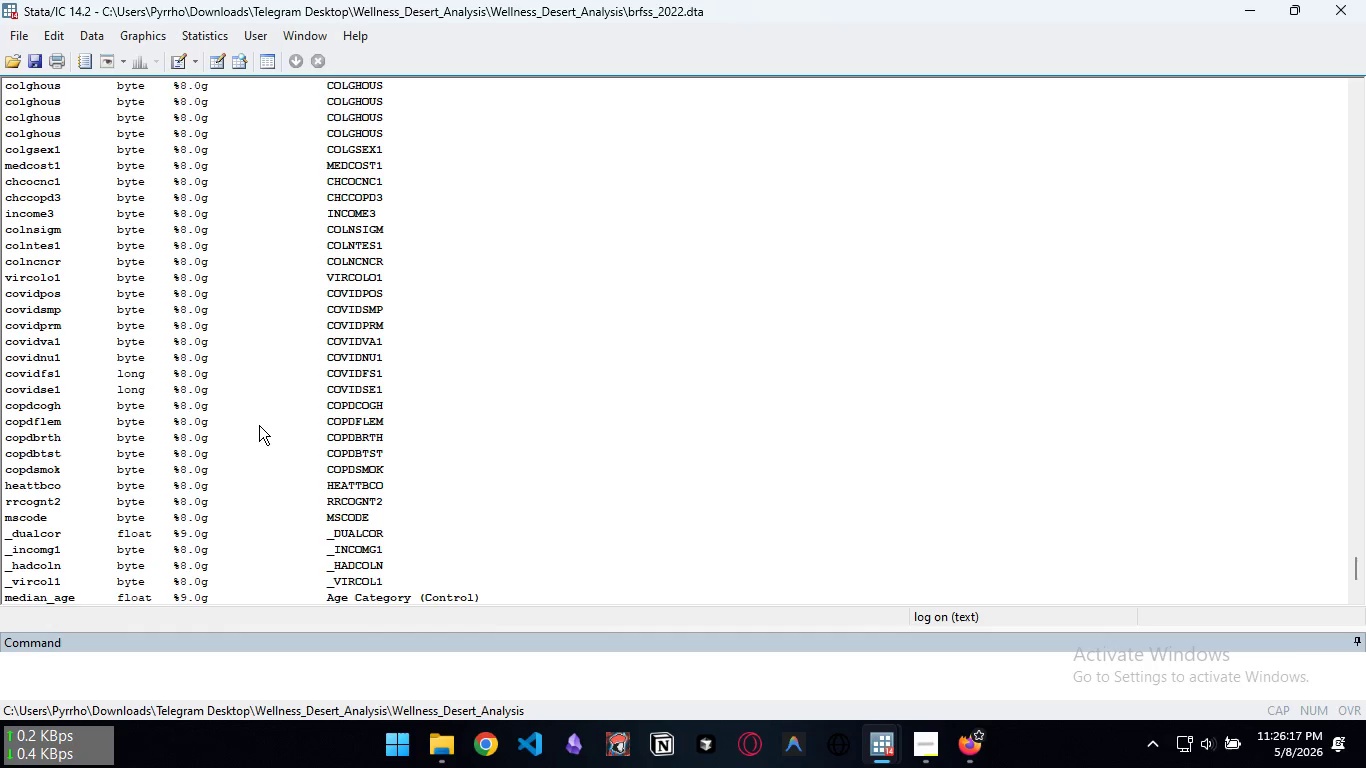 
scroll: coordinate [253, 425], scroll_direction: up, amount: 9.0
 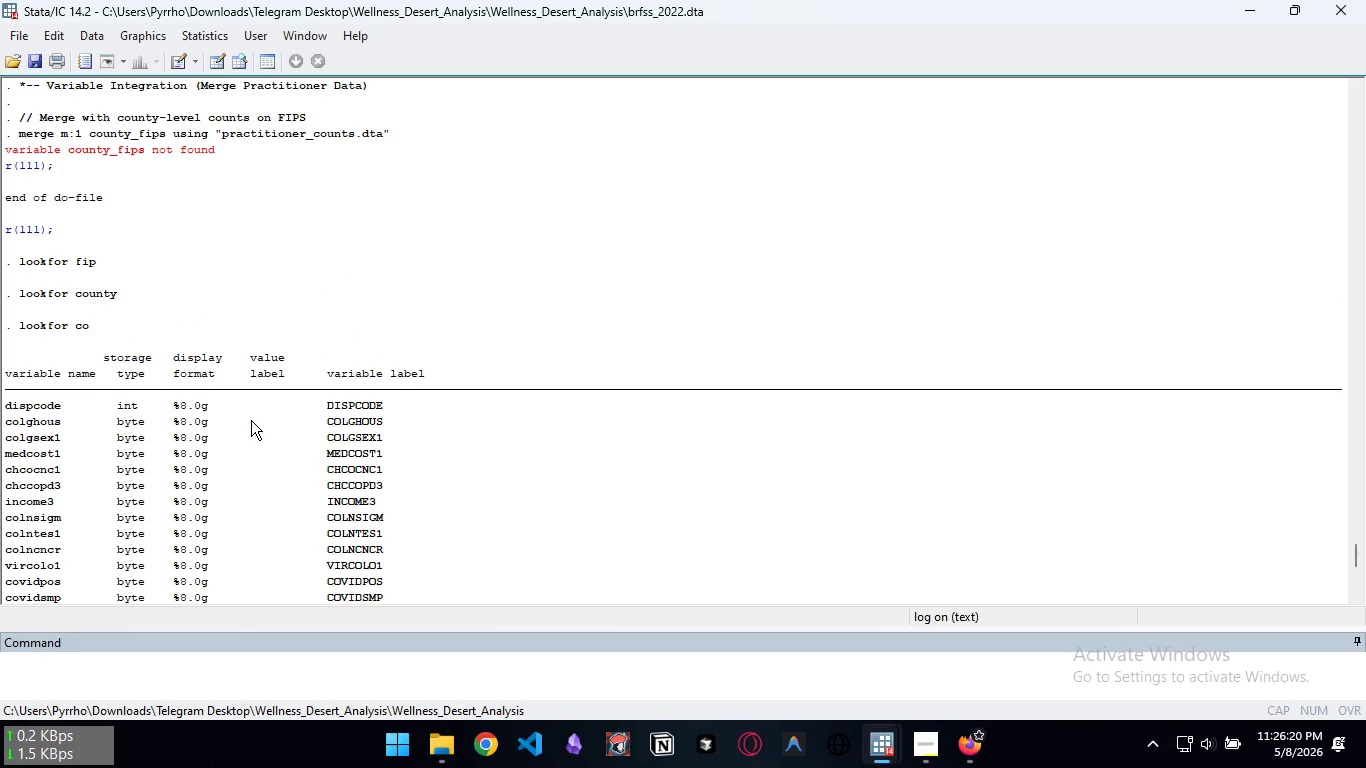 
scroll: coordinate [251, 431], scroll_direction: down, amount: 3.0
 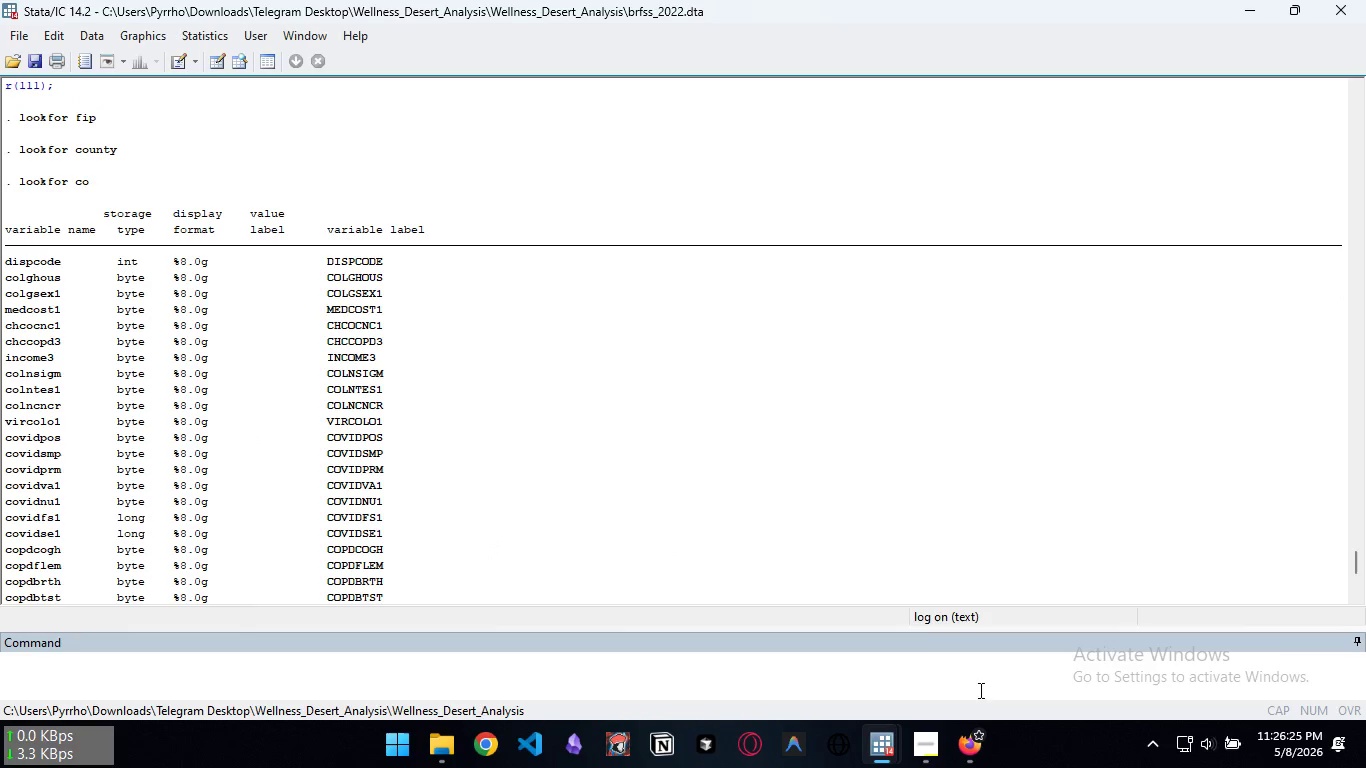 
left_click([923, 712])
 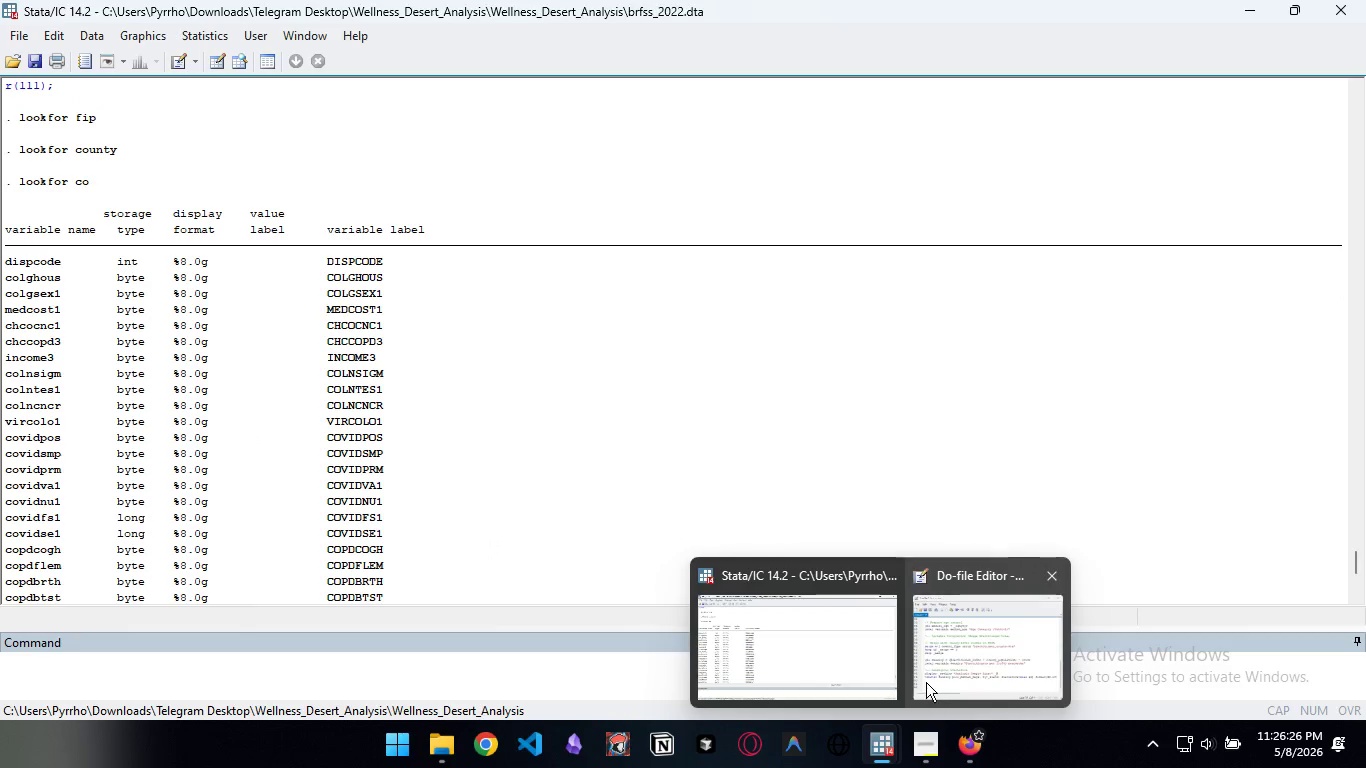 
left_click([926, 682])
 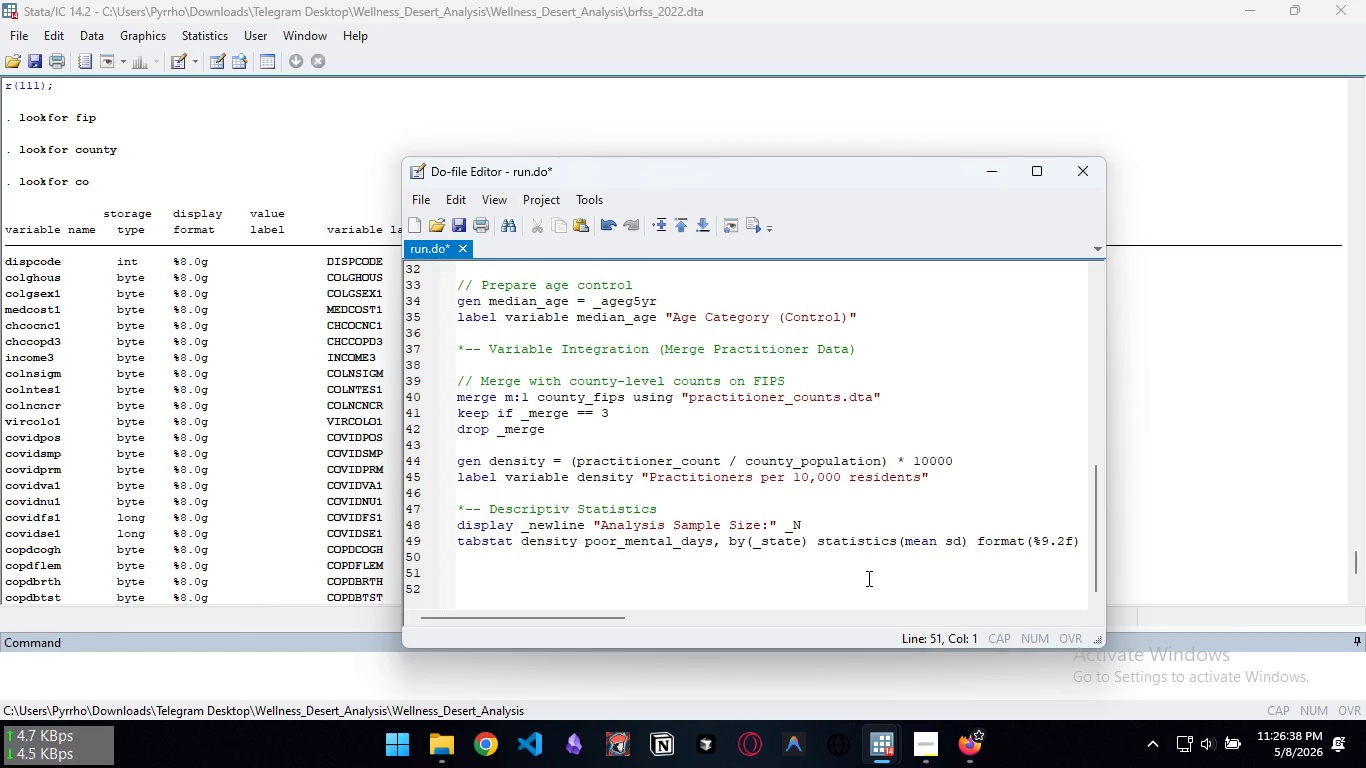 
wait(16.66)
 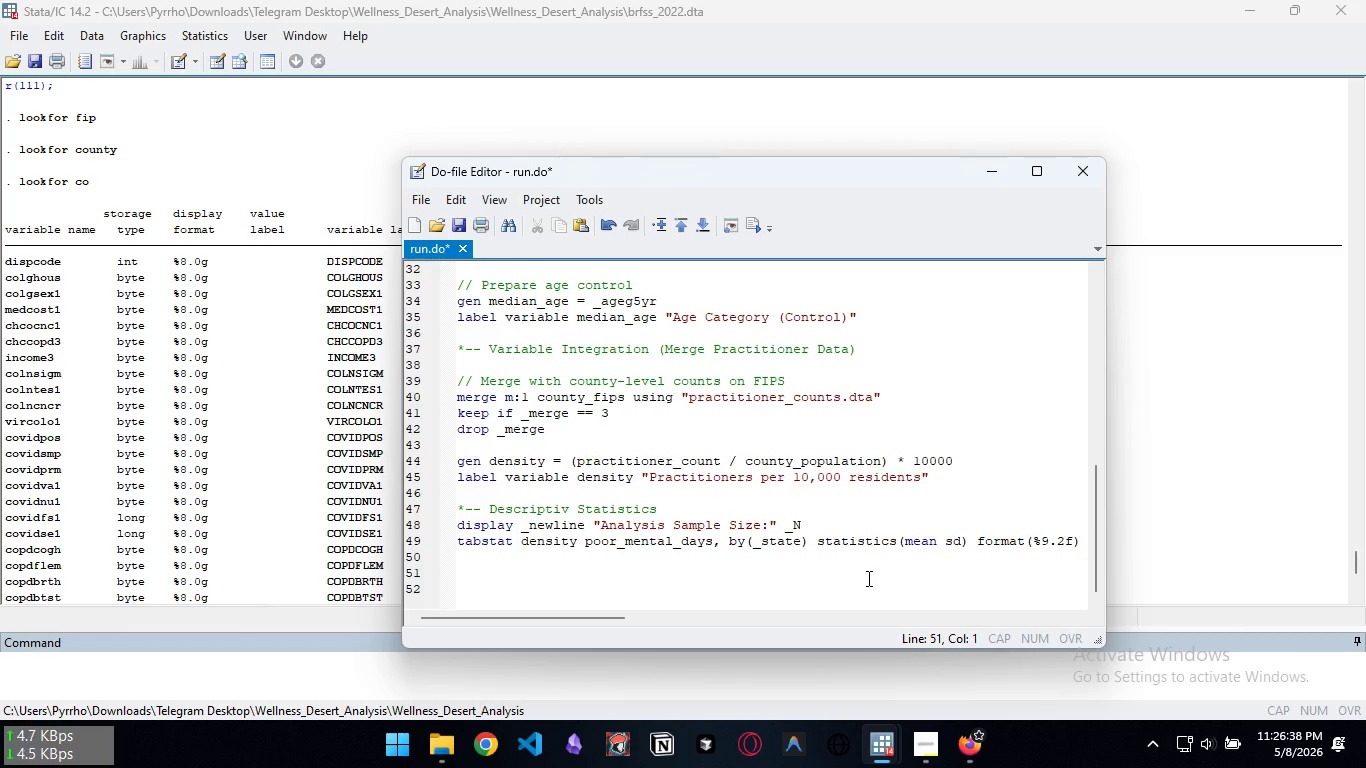 
scroll: coordinate [867, 578], scroll_direction: down, amount: 3.0
 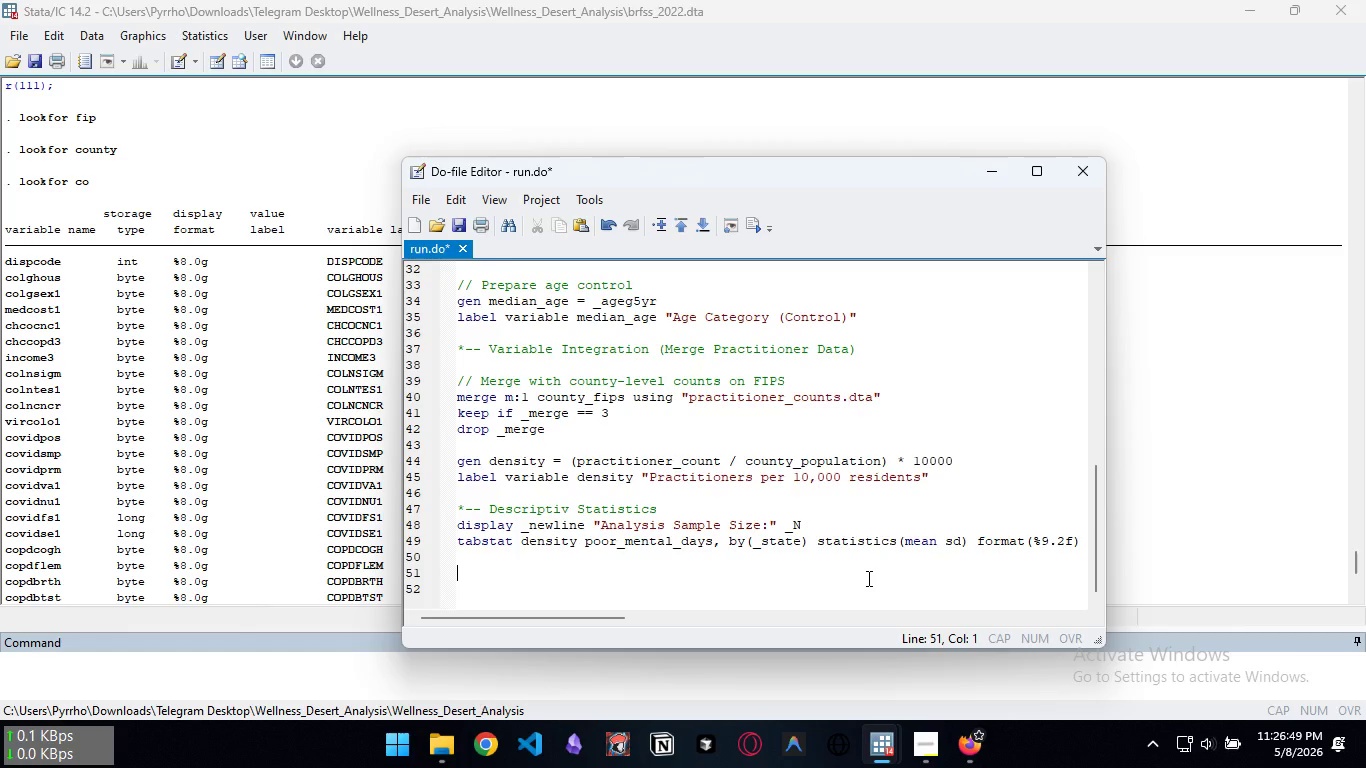 
wait(10.26)
 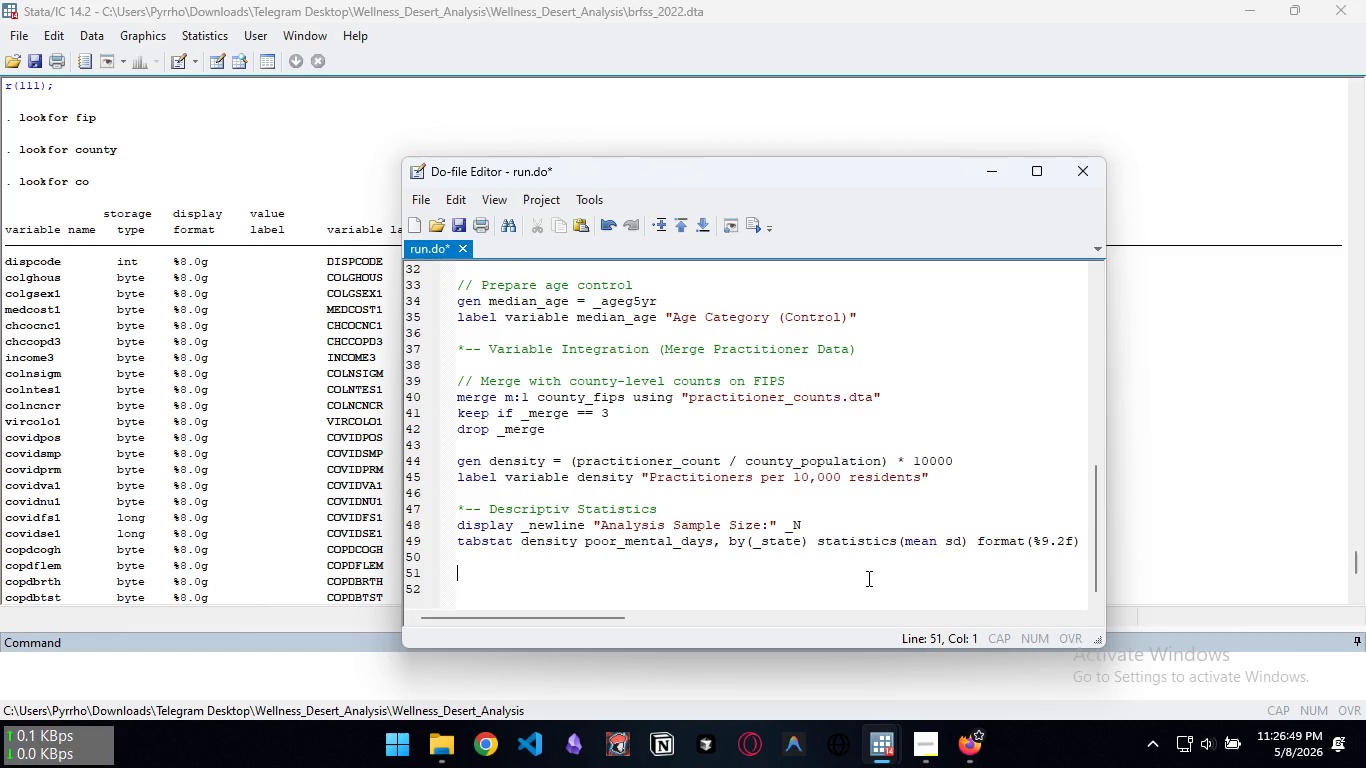 
scroll: coordinate [916, 500], scroll_direction: up, amount: 3.0
 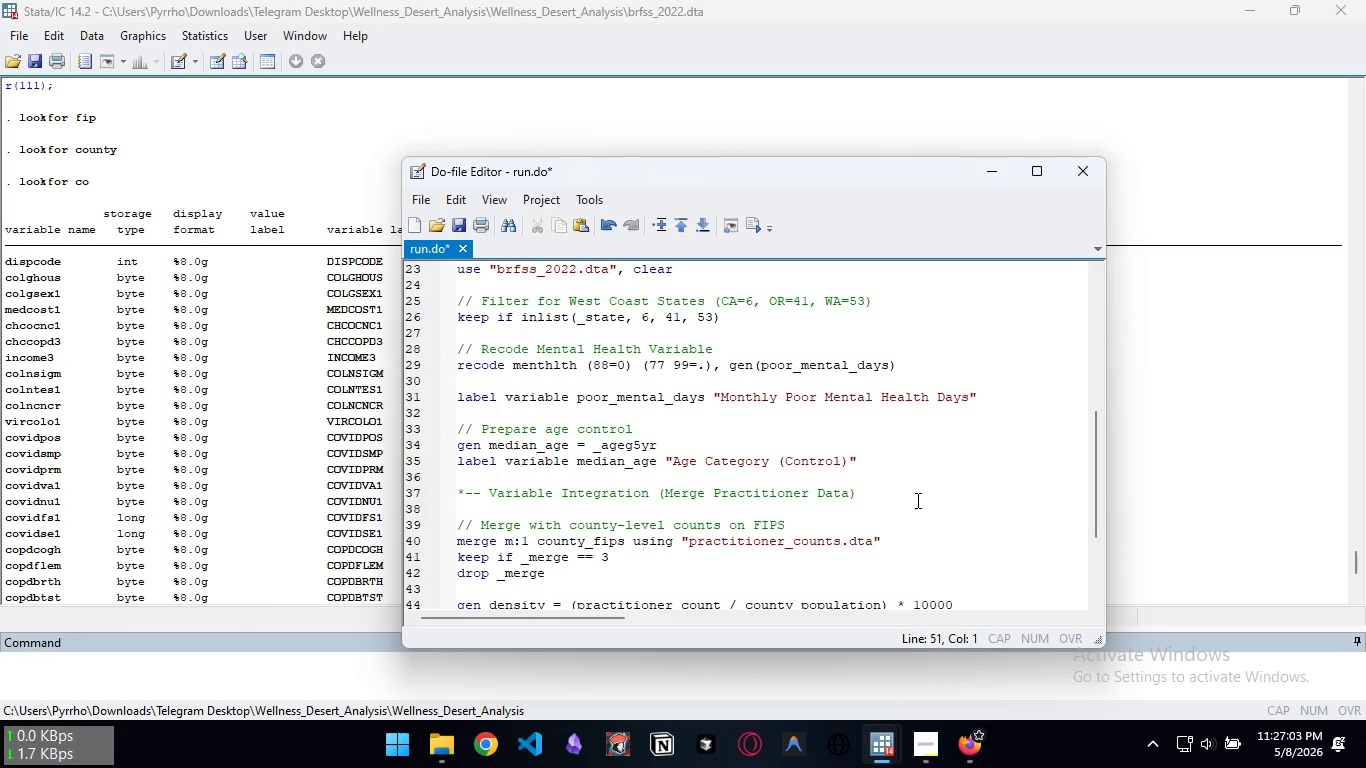 
wait(12.59)
 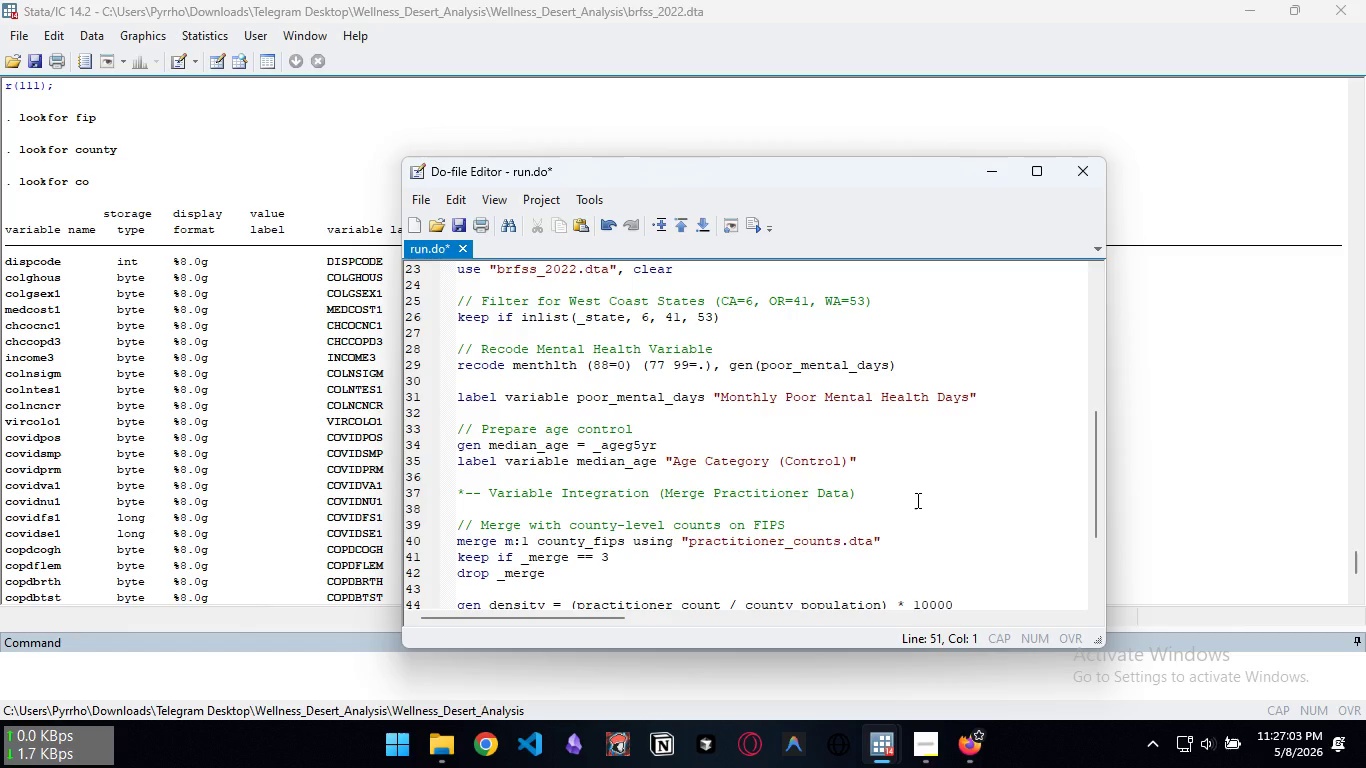 
left_click([868, 414])
 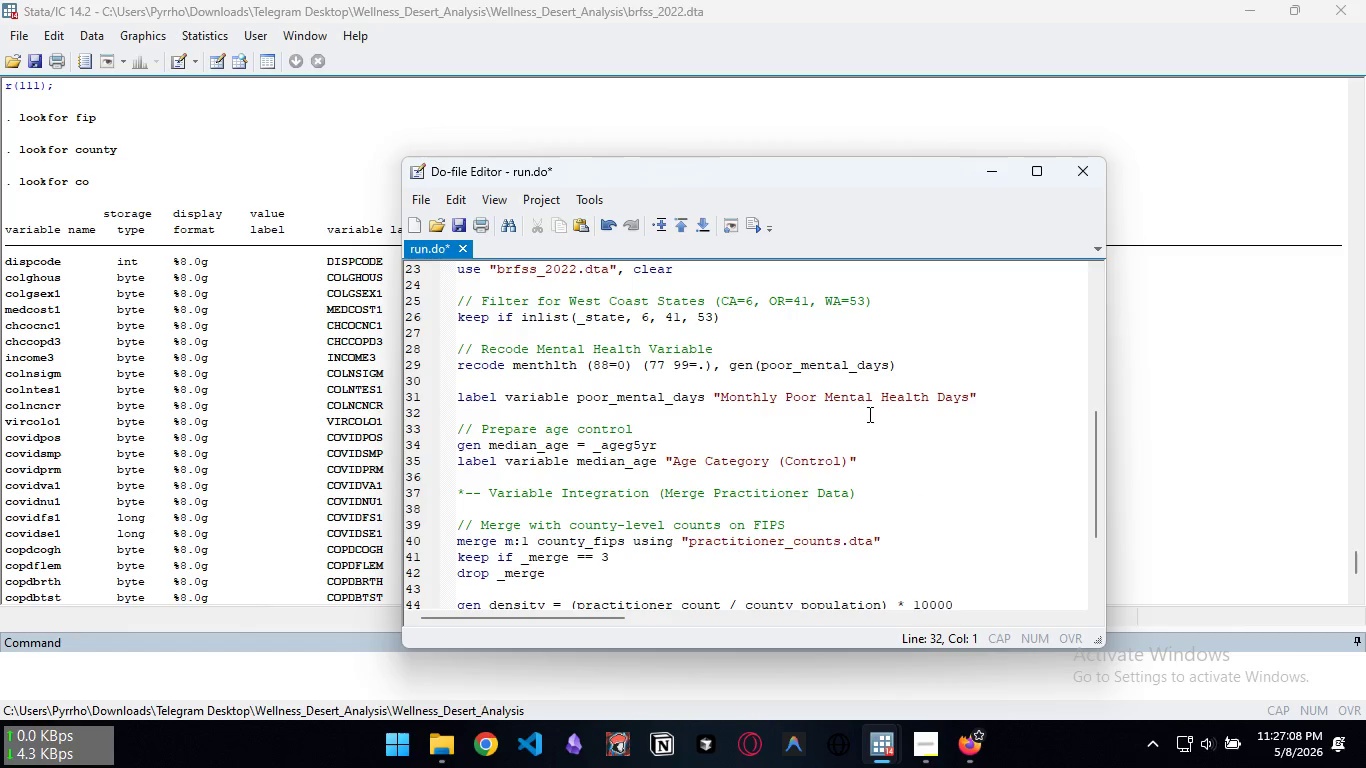 
key(Control+ControlLeft)
 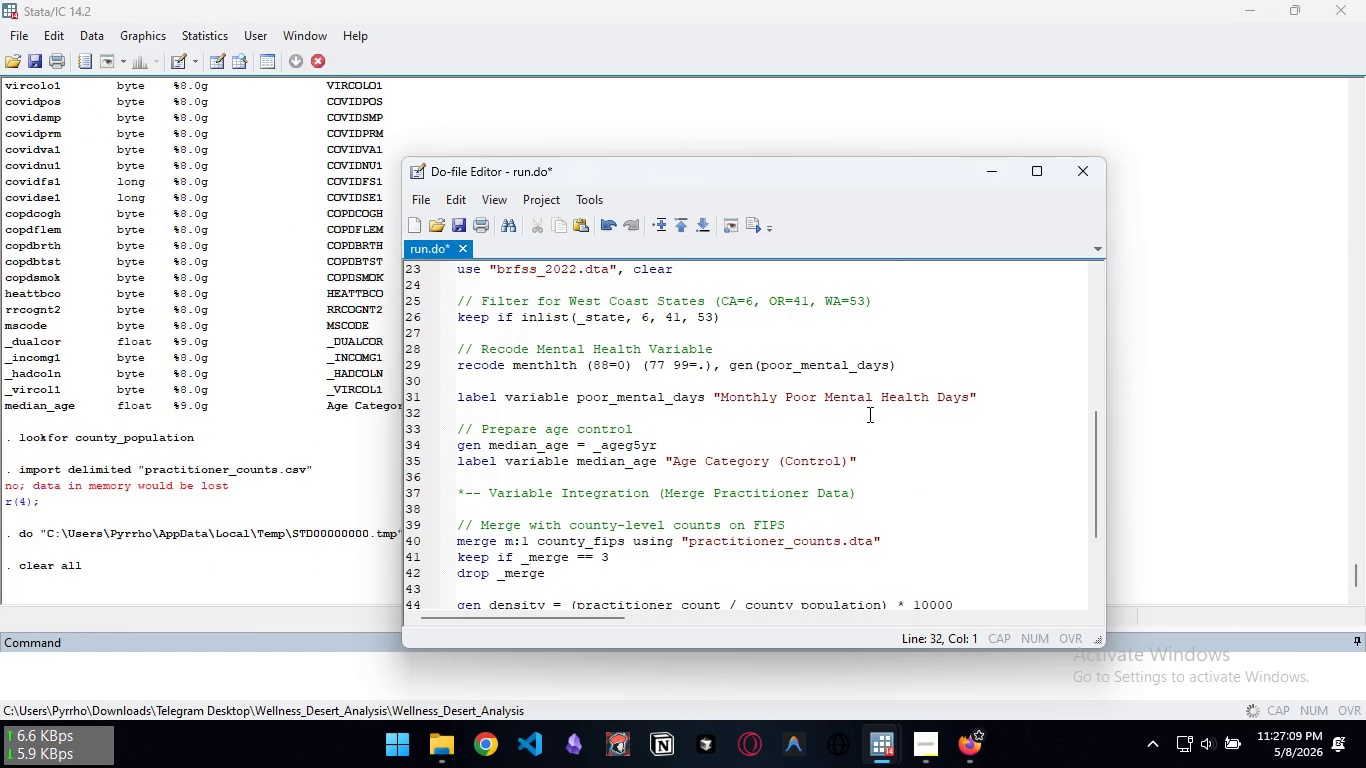 
key(Control+D)
 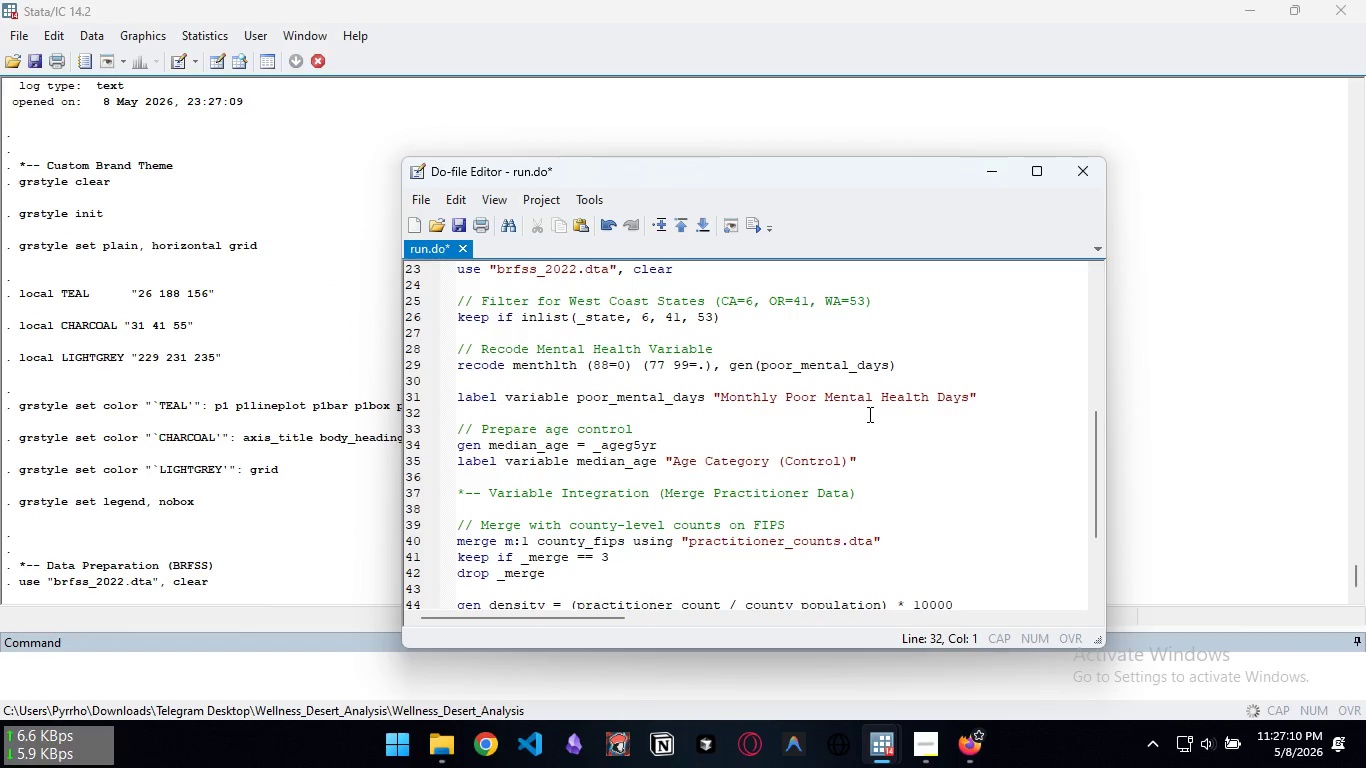 
key(Control+S)
 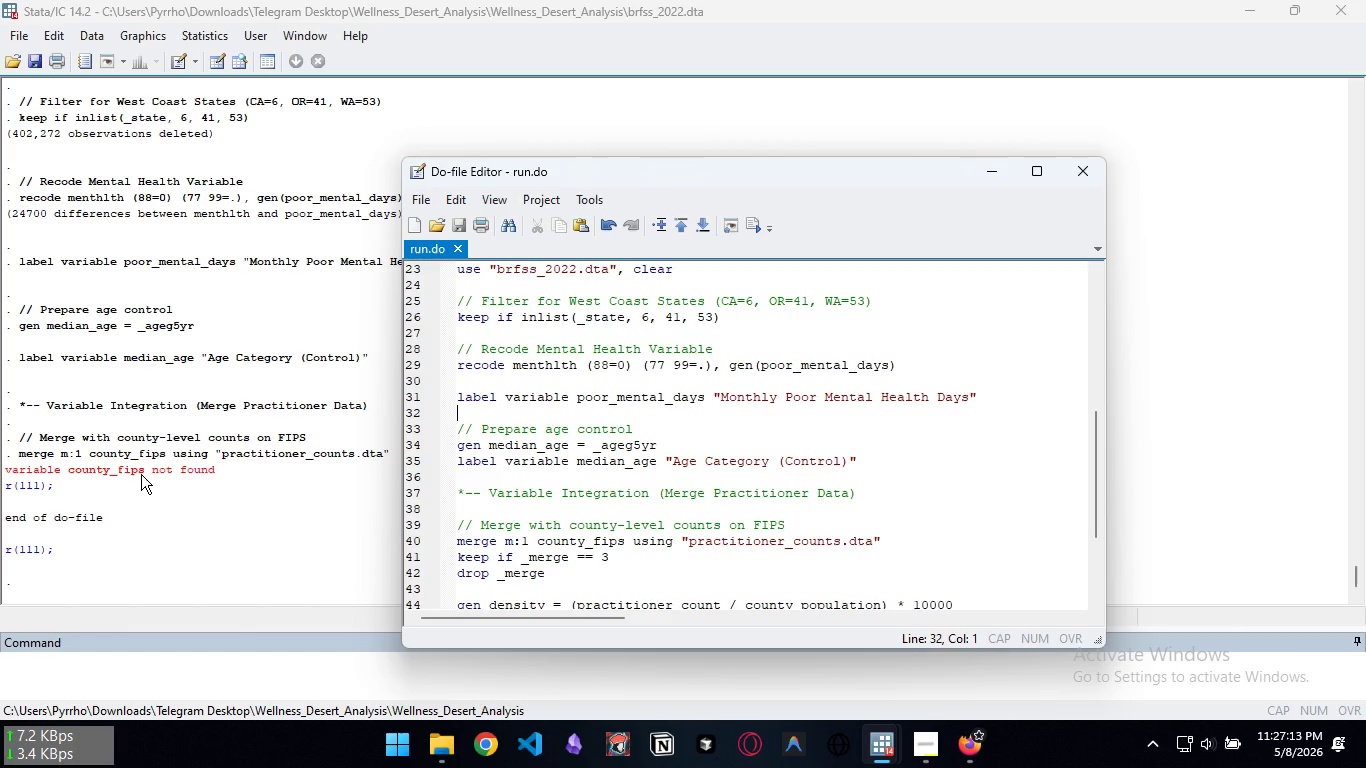 
left_click([141, 474])
 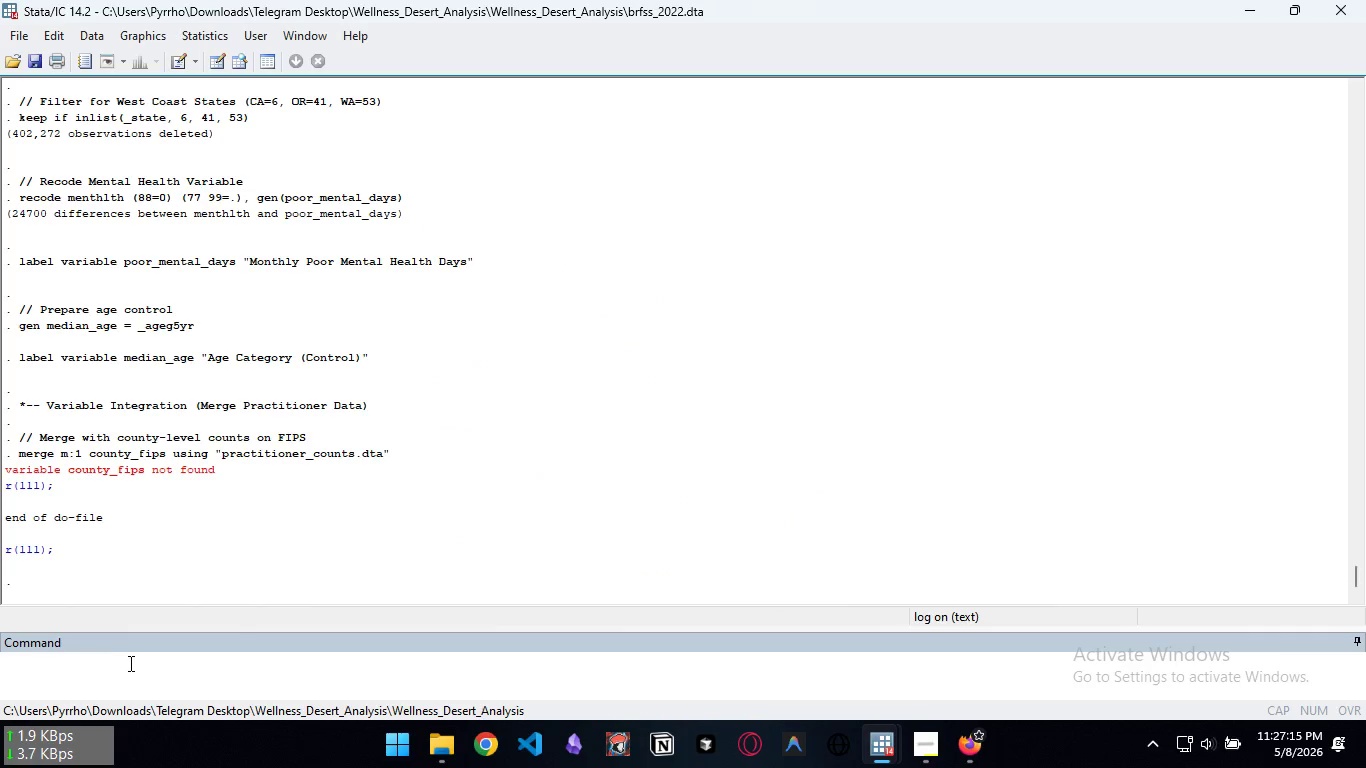 
left_click([127, 666])
 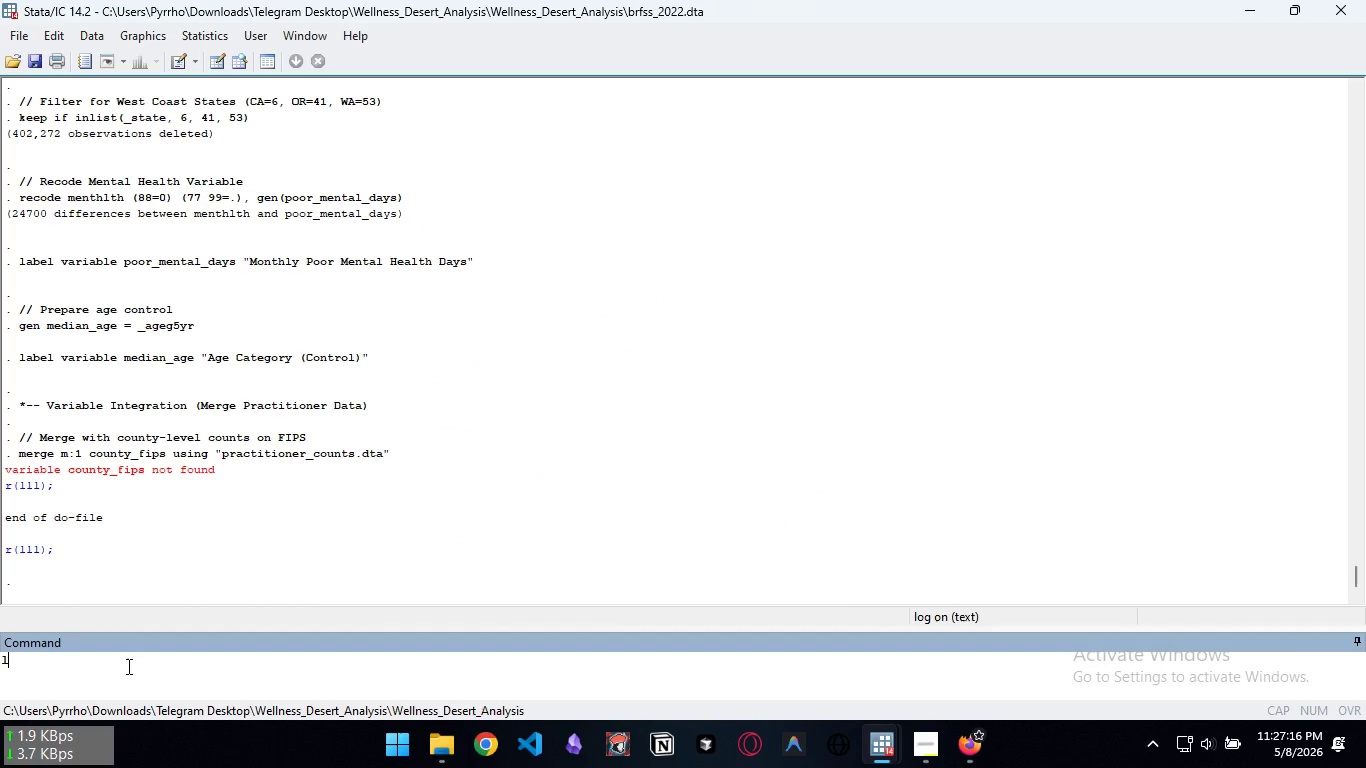 
type(lookfor fip)
 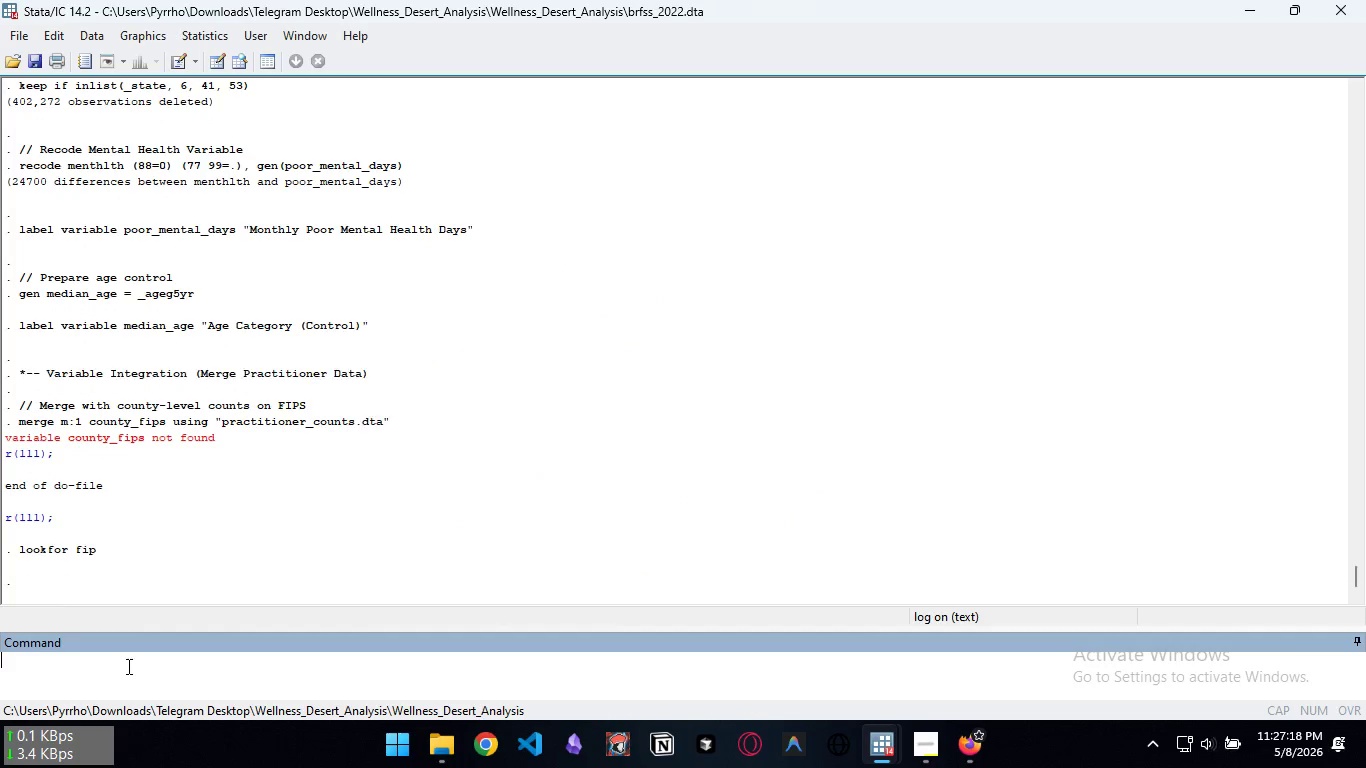 
key(Enter)
 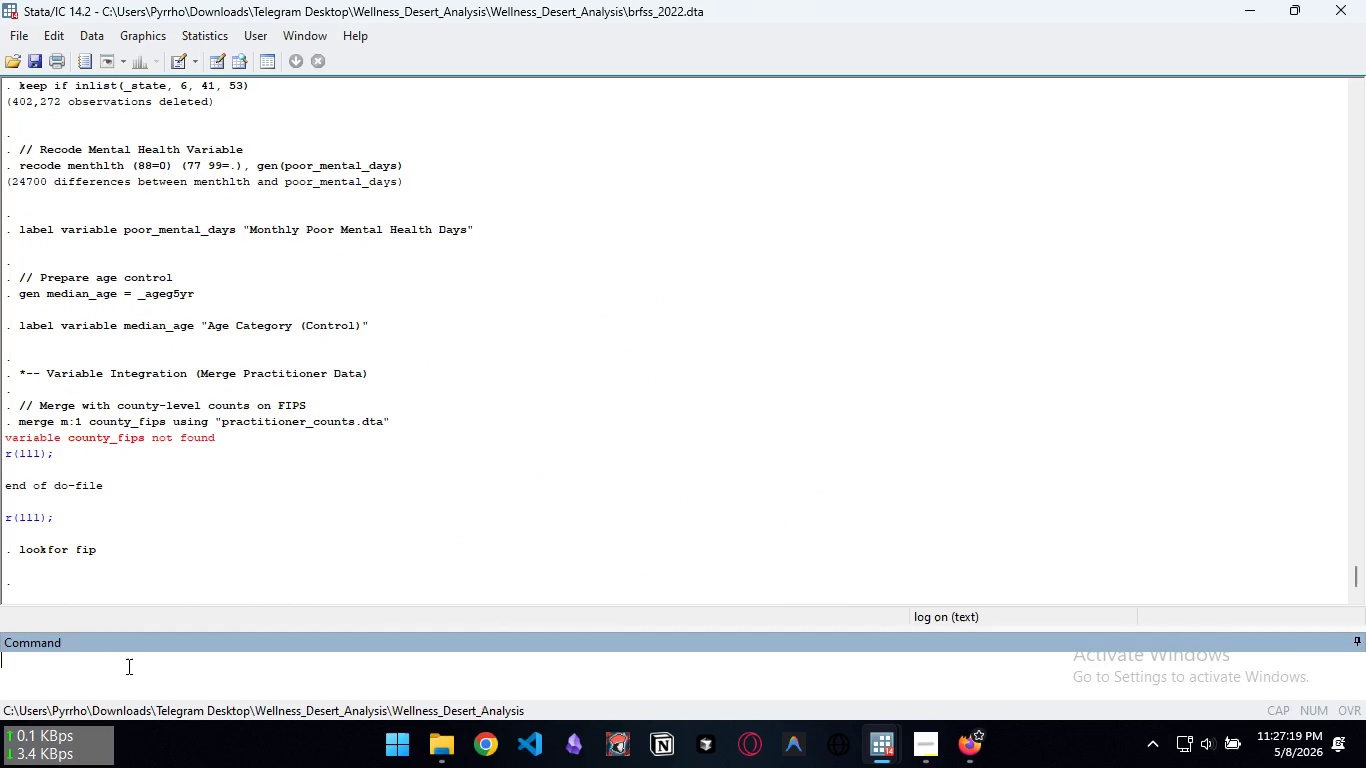 
type(lookfor f)
 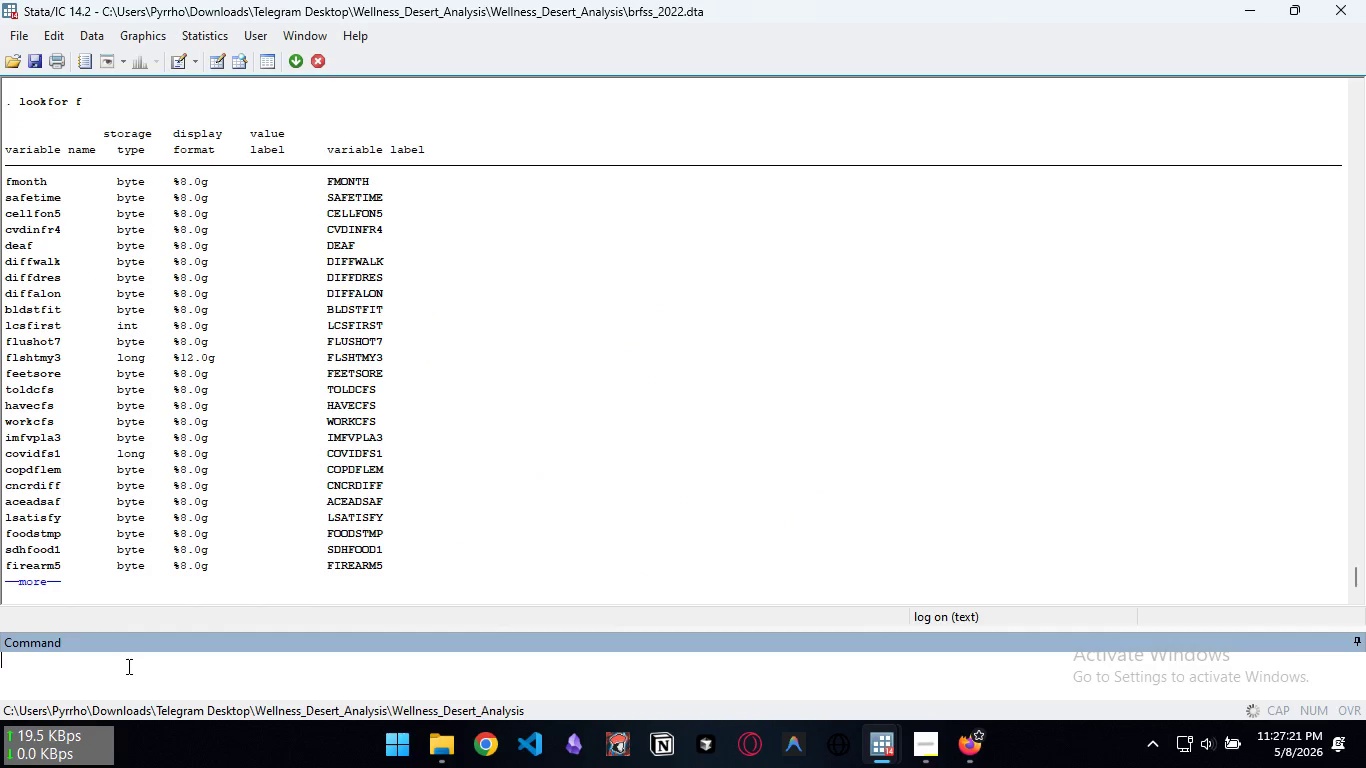 
key(Enter)
 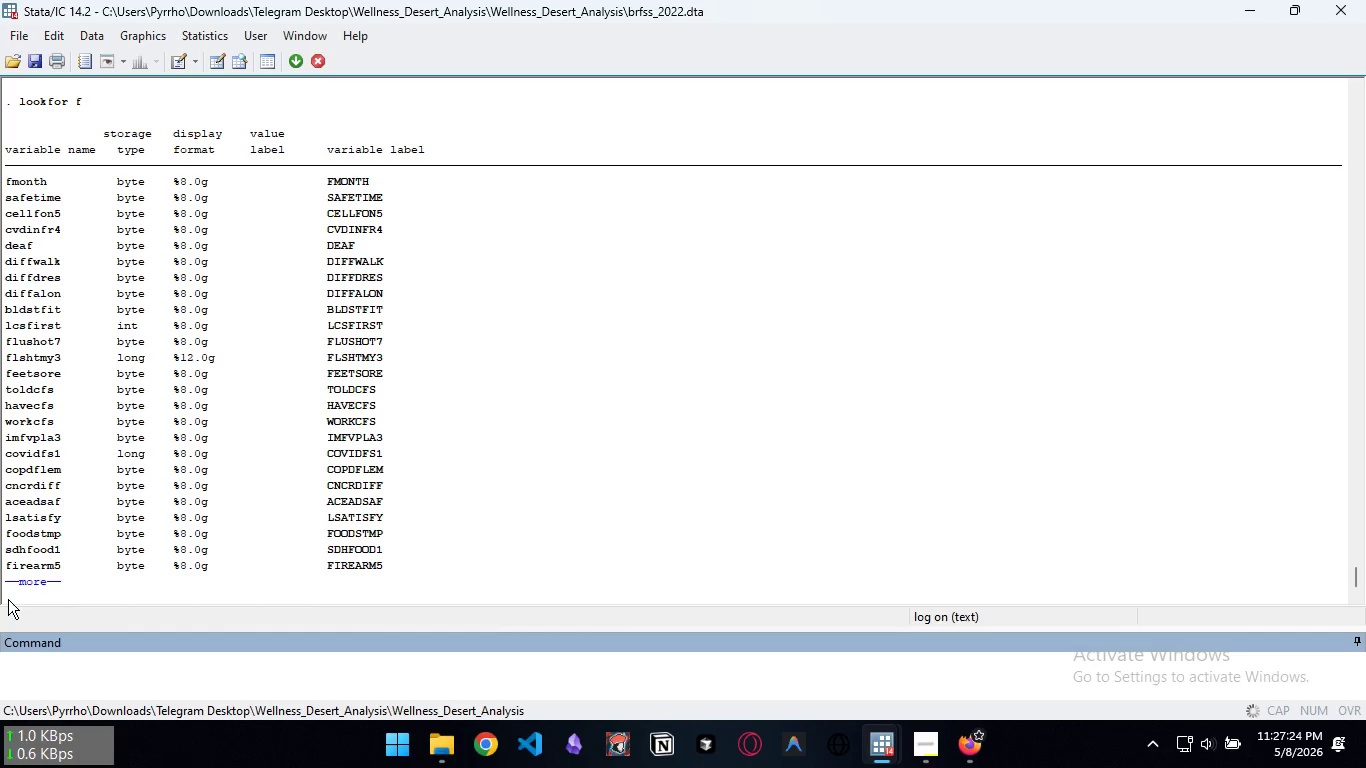 
left_click([27, 584])
 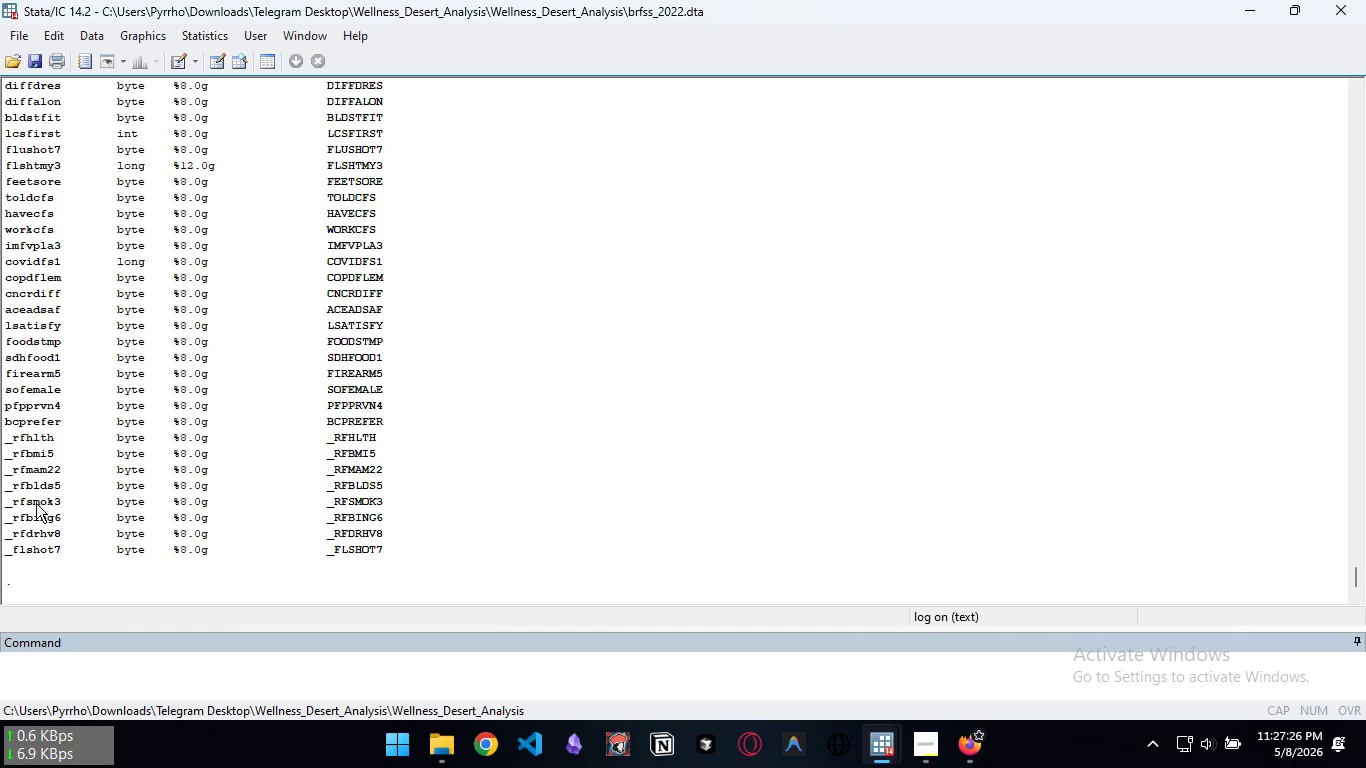 
scroll: coordinate [57, 441], scroll_direction: up, amount: 4.0
 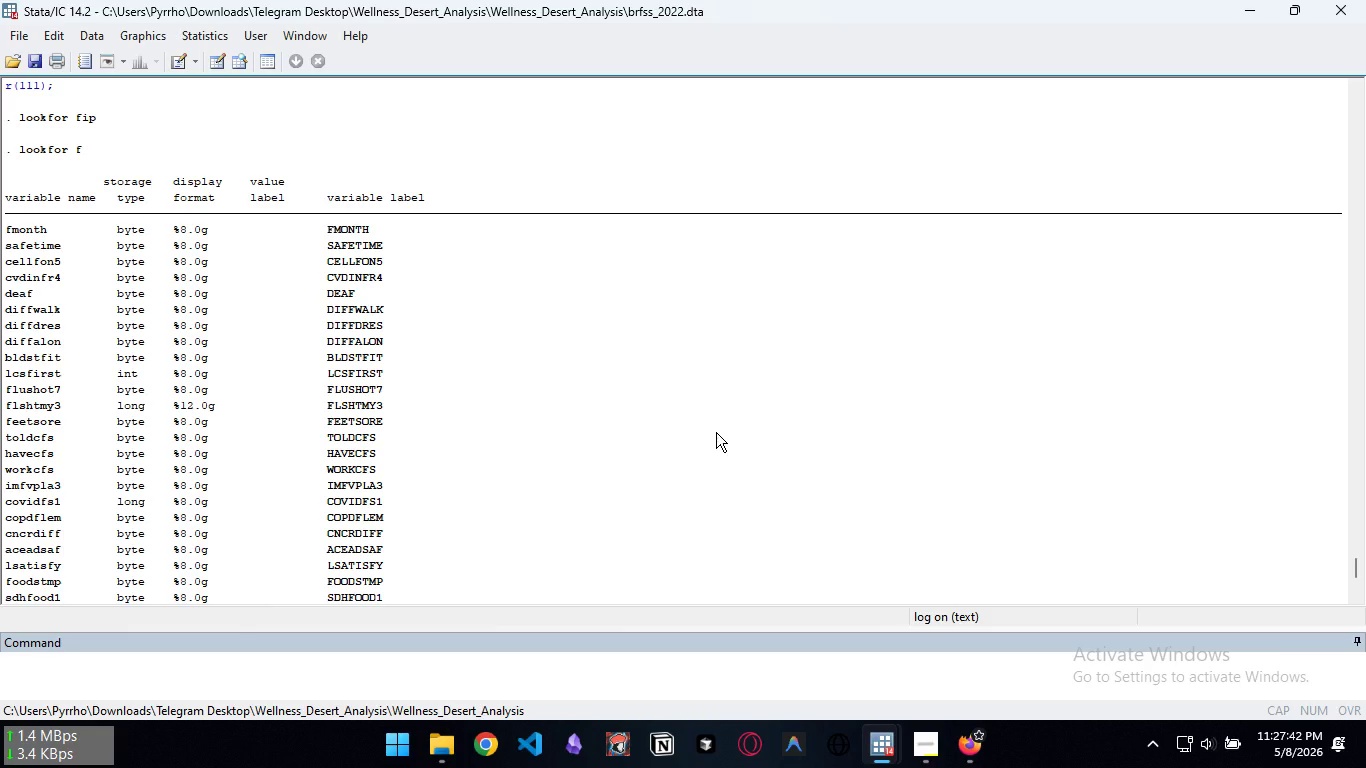 
wait(15.04)
 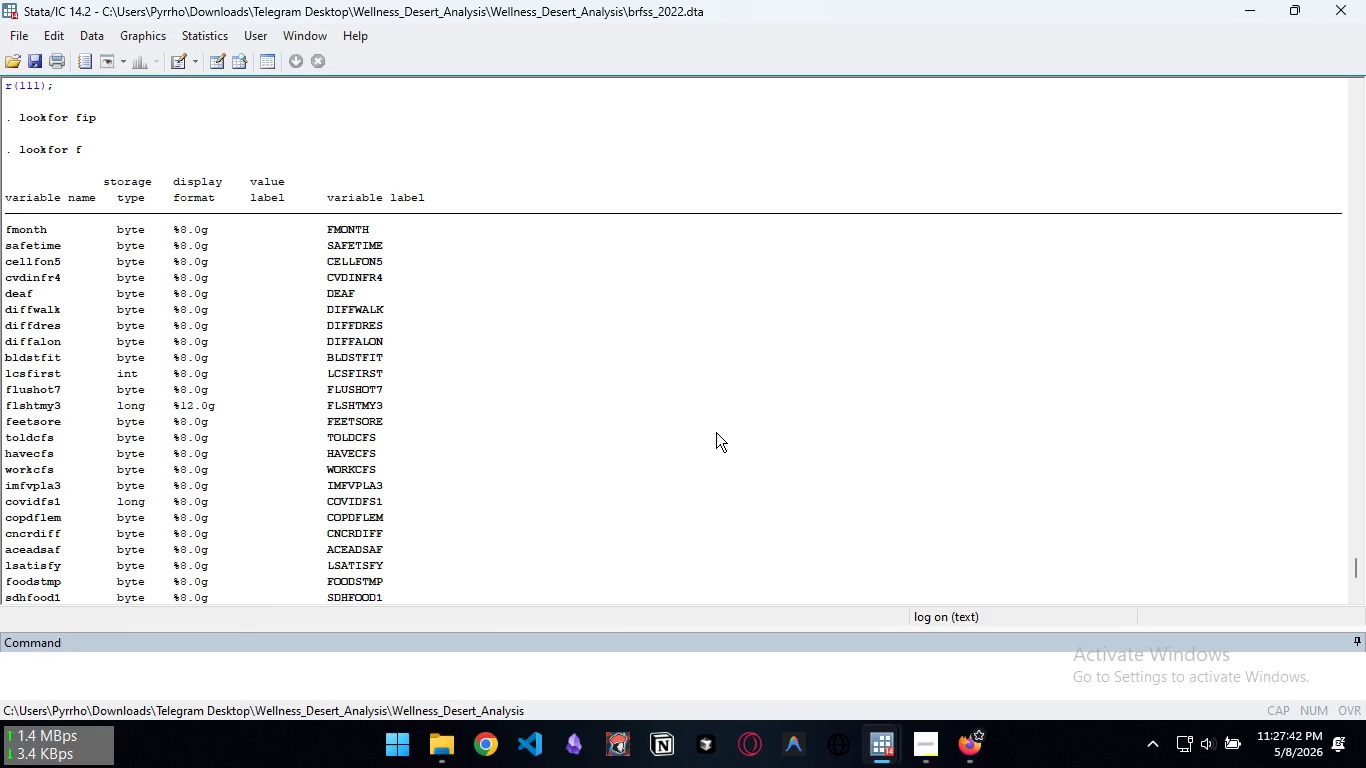 
scroll: coordinate [719, 403], scroll_direction: up, amount: 5.0
 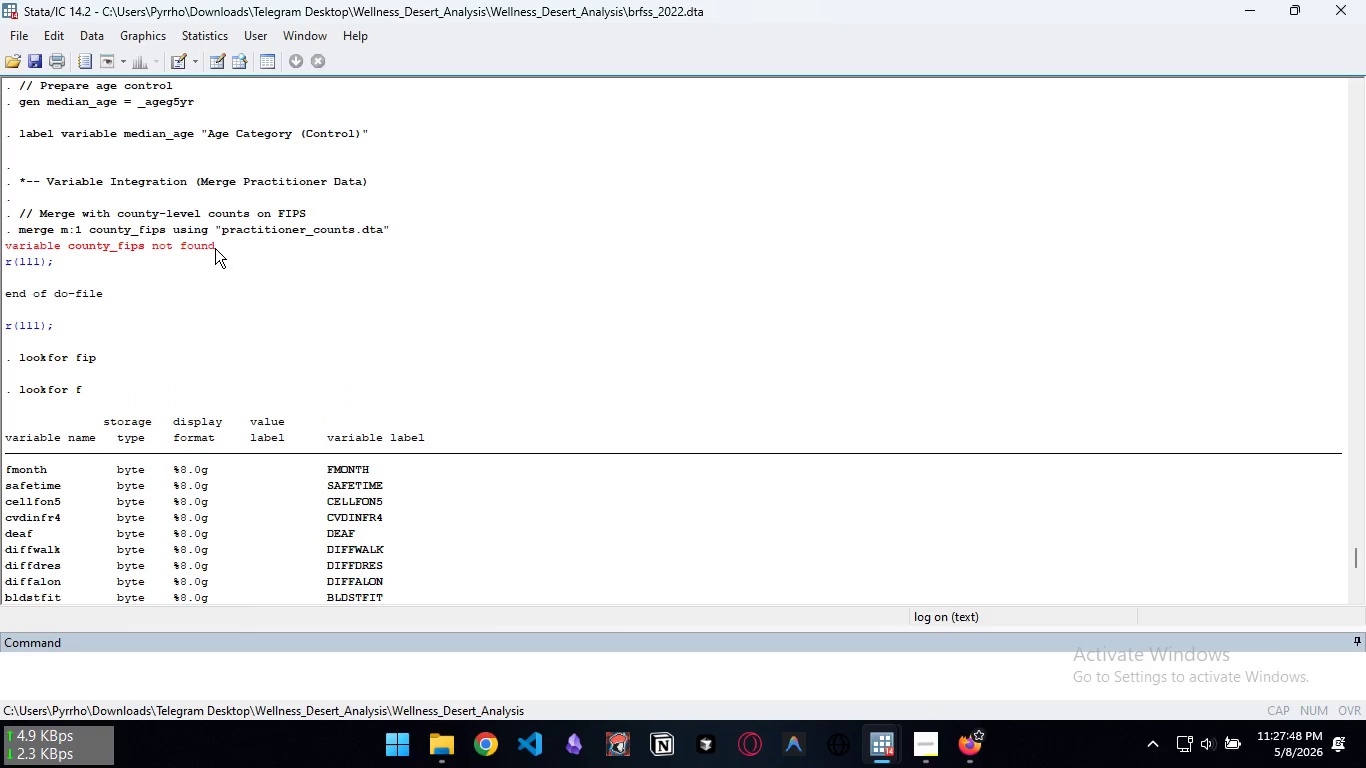 
left_click_drag(start_coordinate=[215, 248], to_coordinate=[3, 249])
 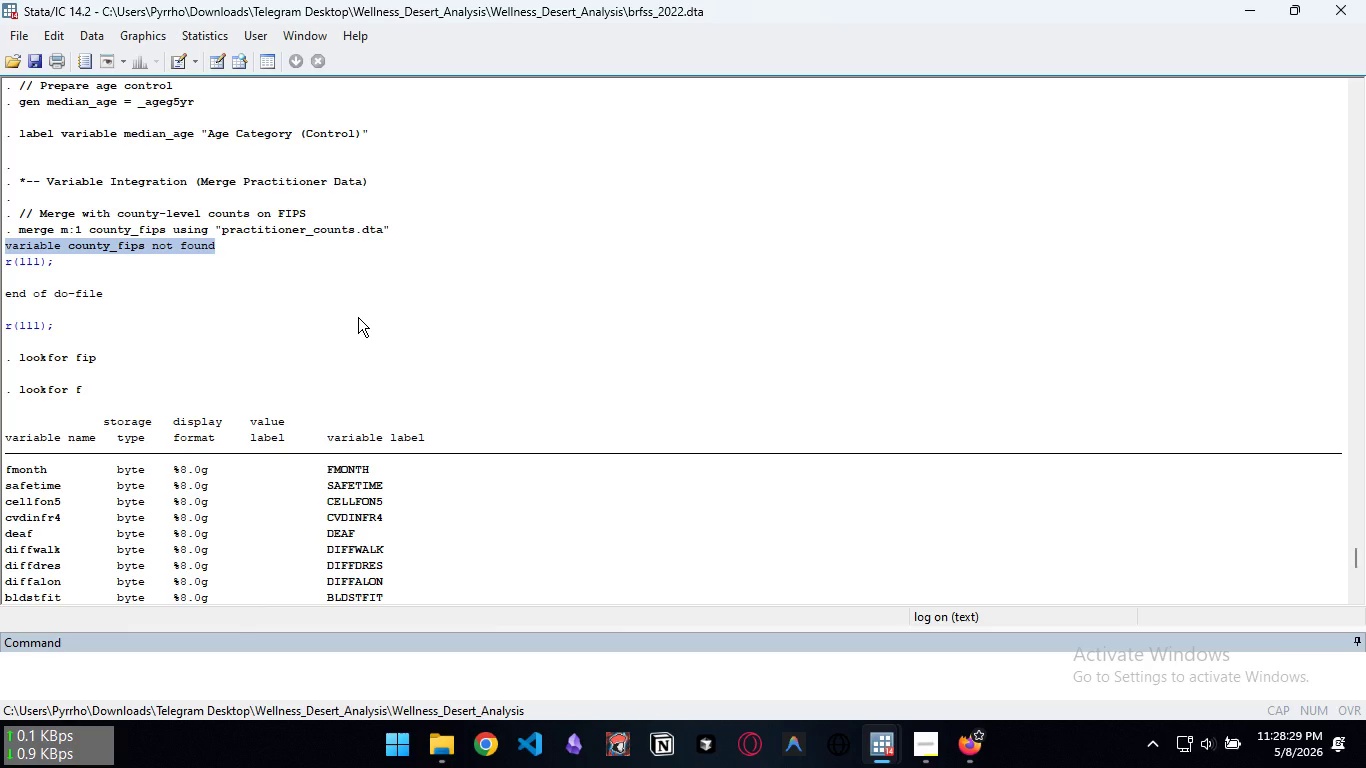 
wait(44.28)
 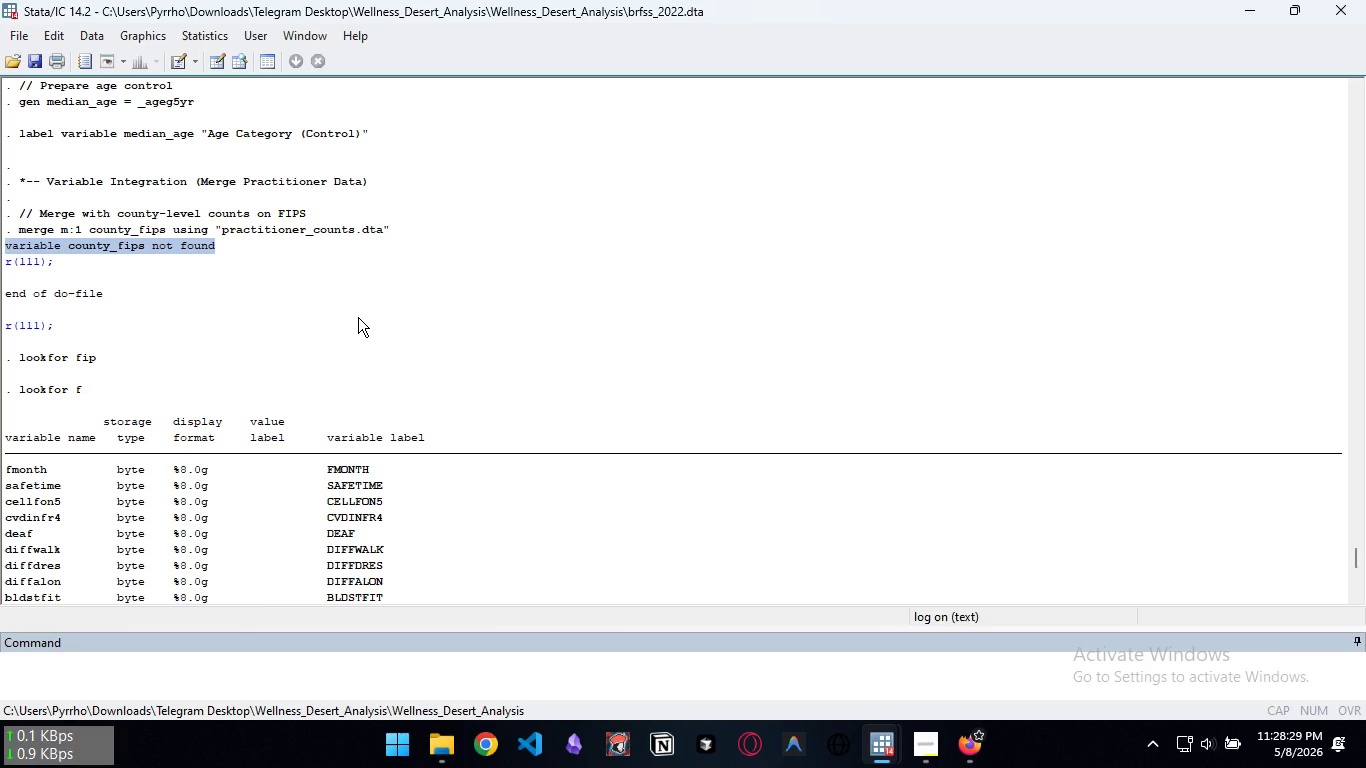 
left_click([921, 675])